 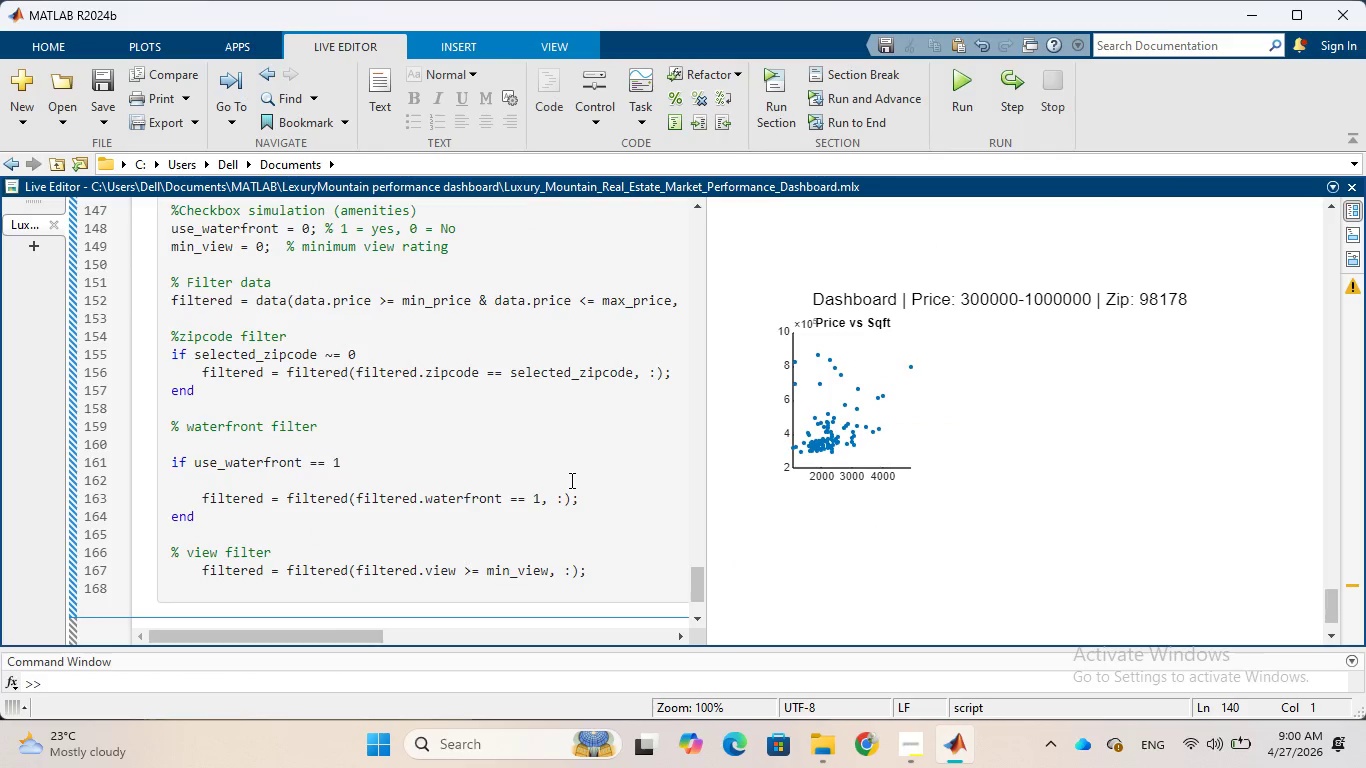 
scroll: coordinate [571, 474], scroll_direction: up, amount: 3.0
 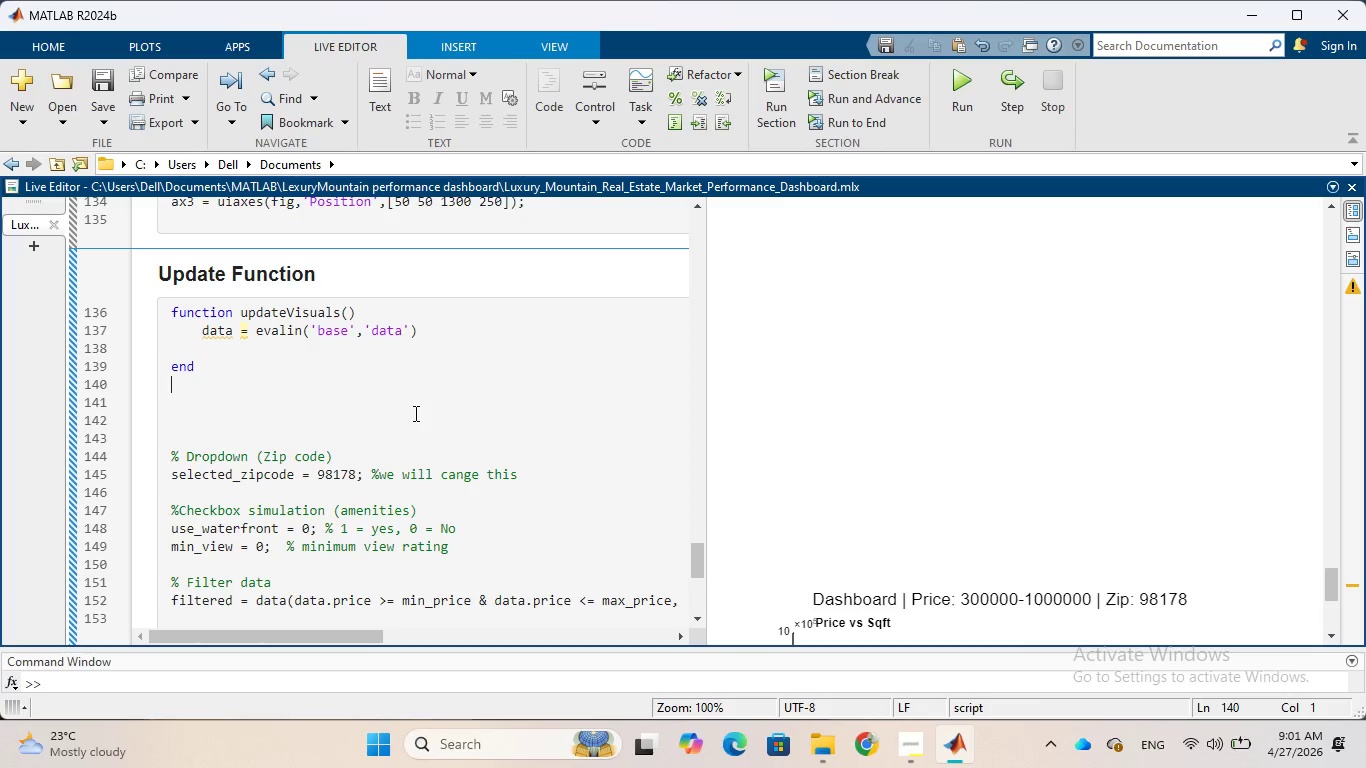 
wait(54.0)
 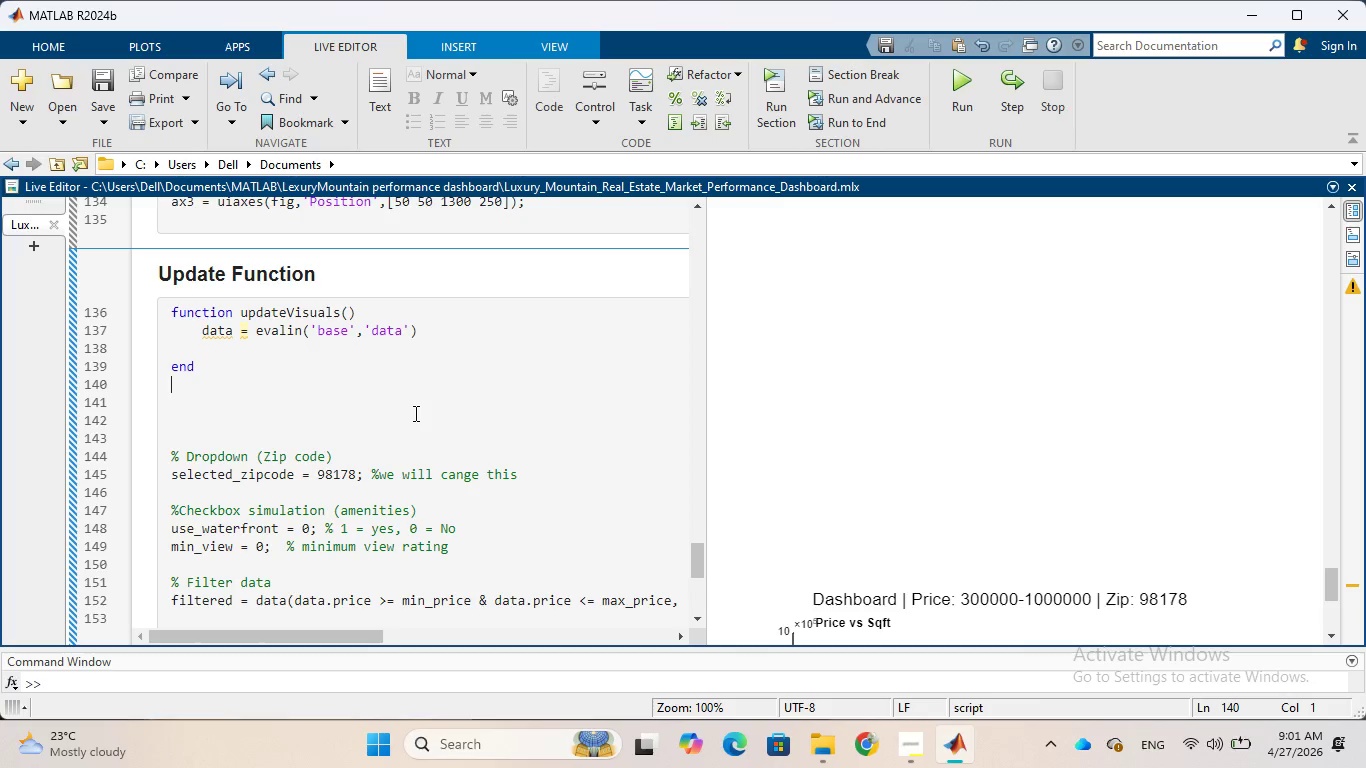 
left_click([430, 329])
 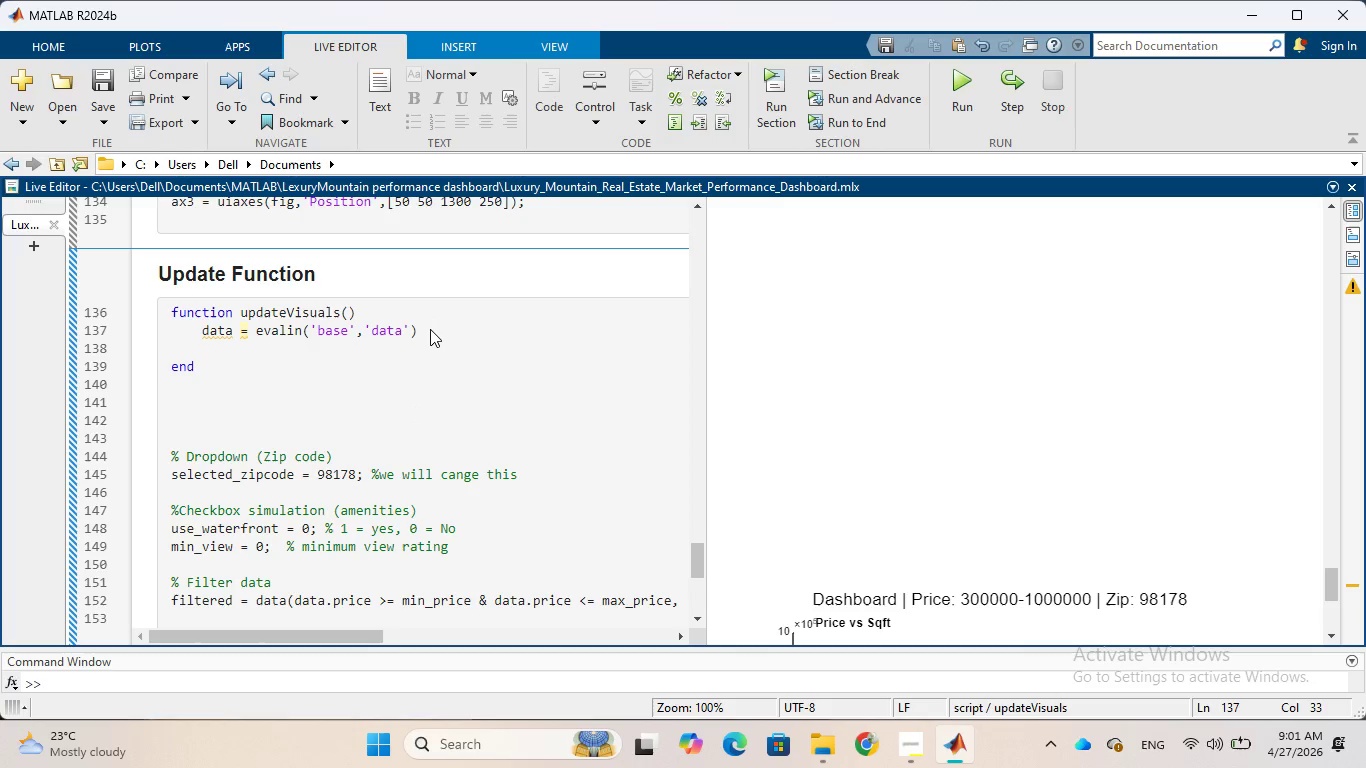 
key(Semicolon)
 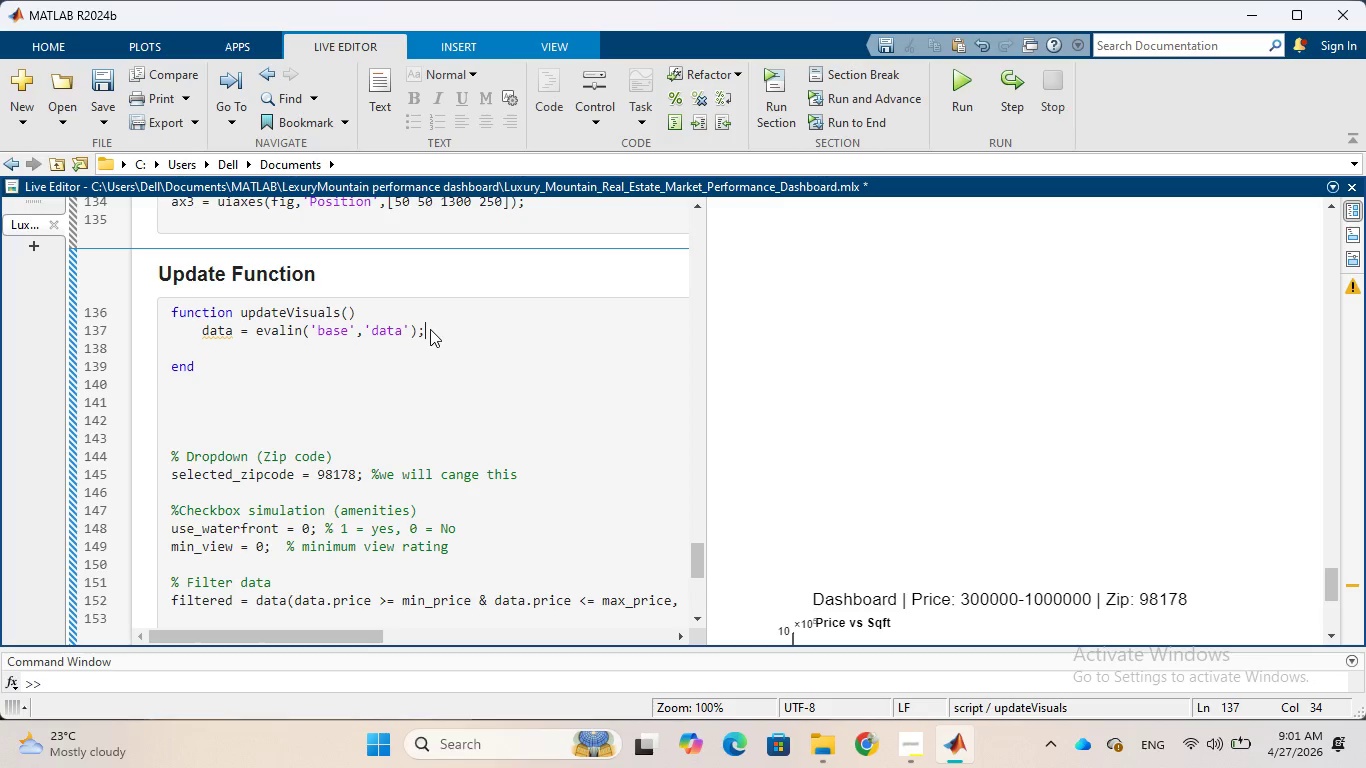 
wait(10.41)
 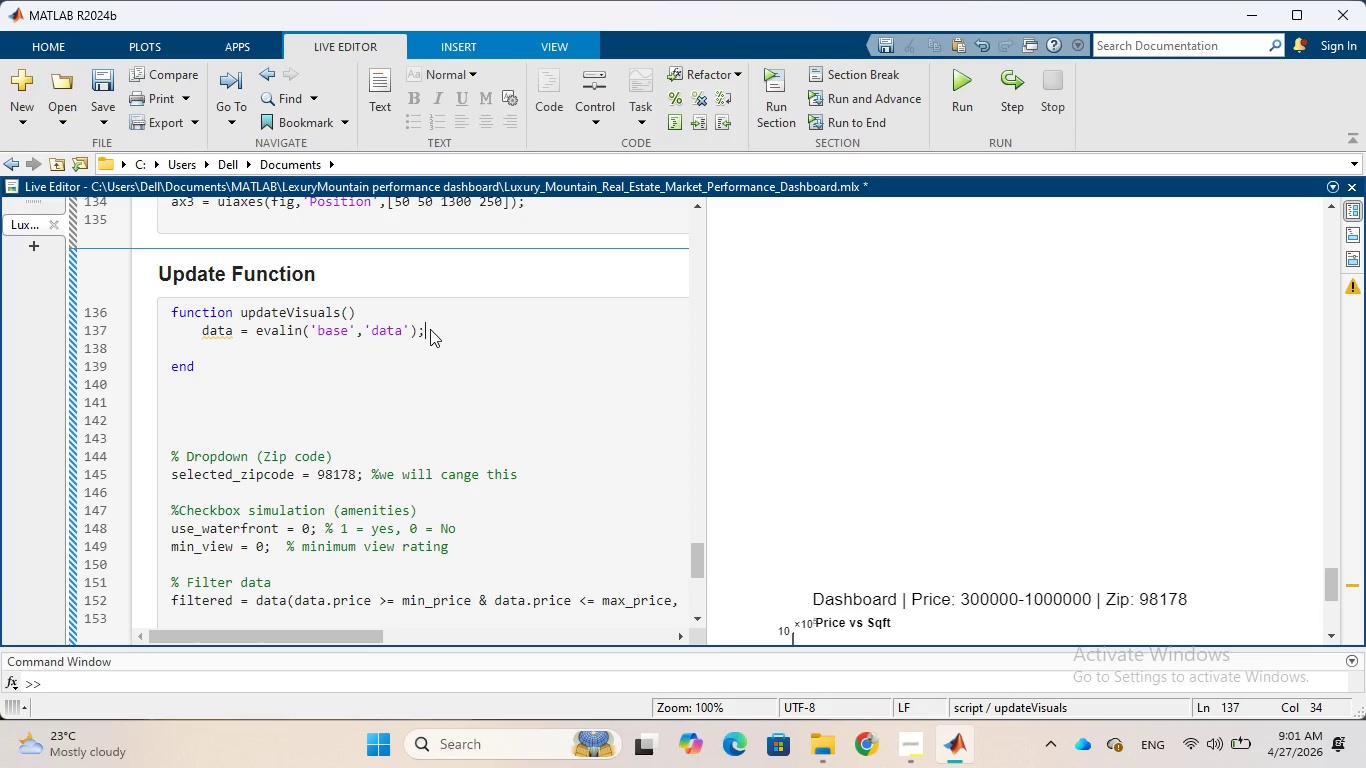 
key(Enter)
 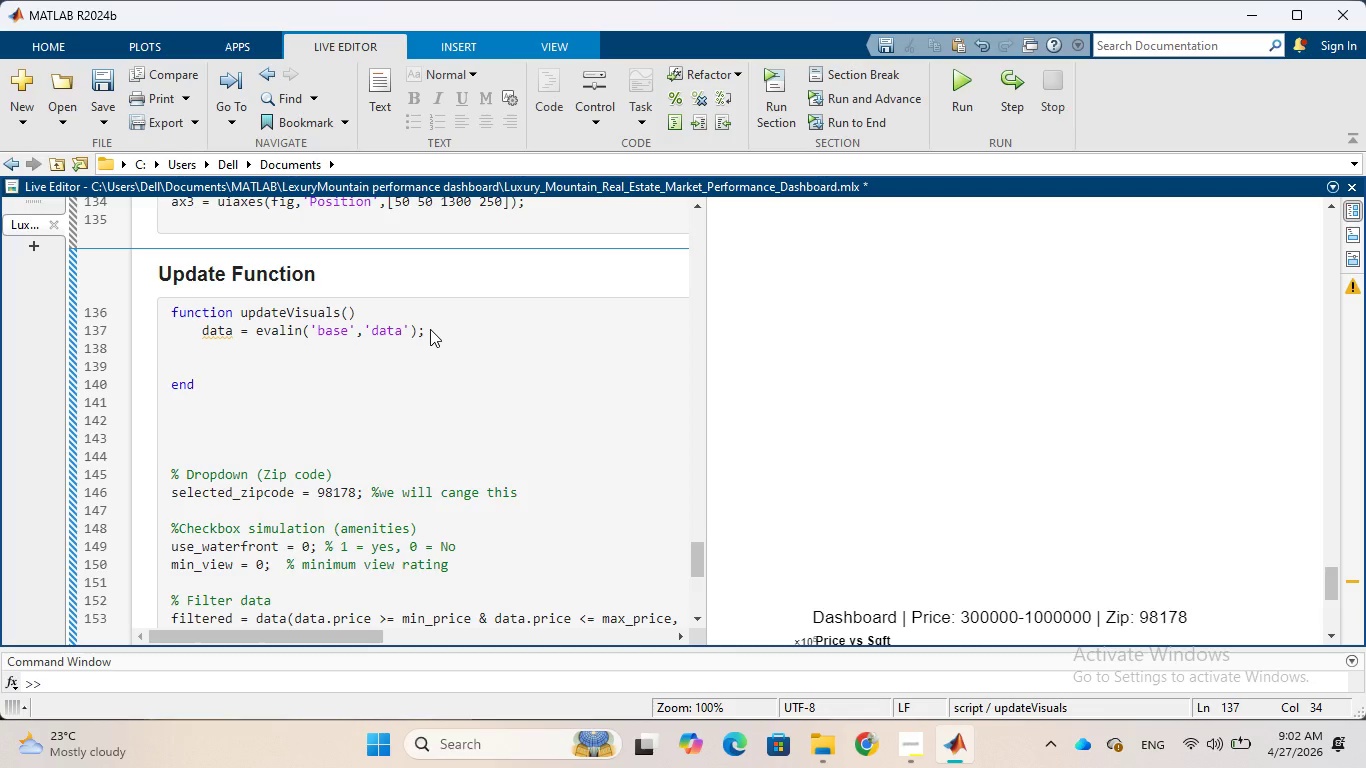 
type(ax1 = )
 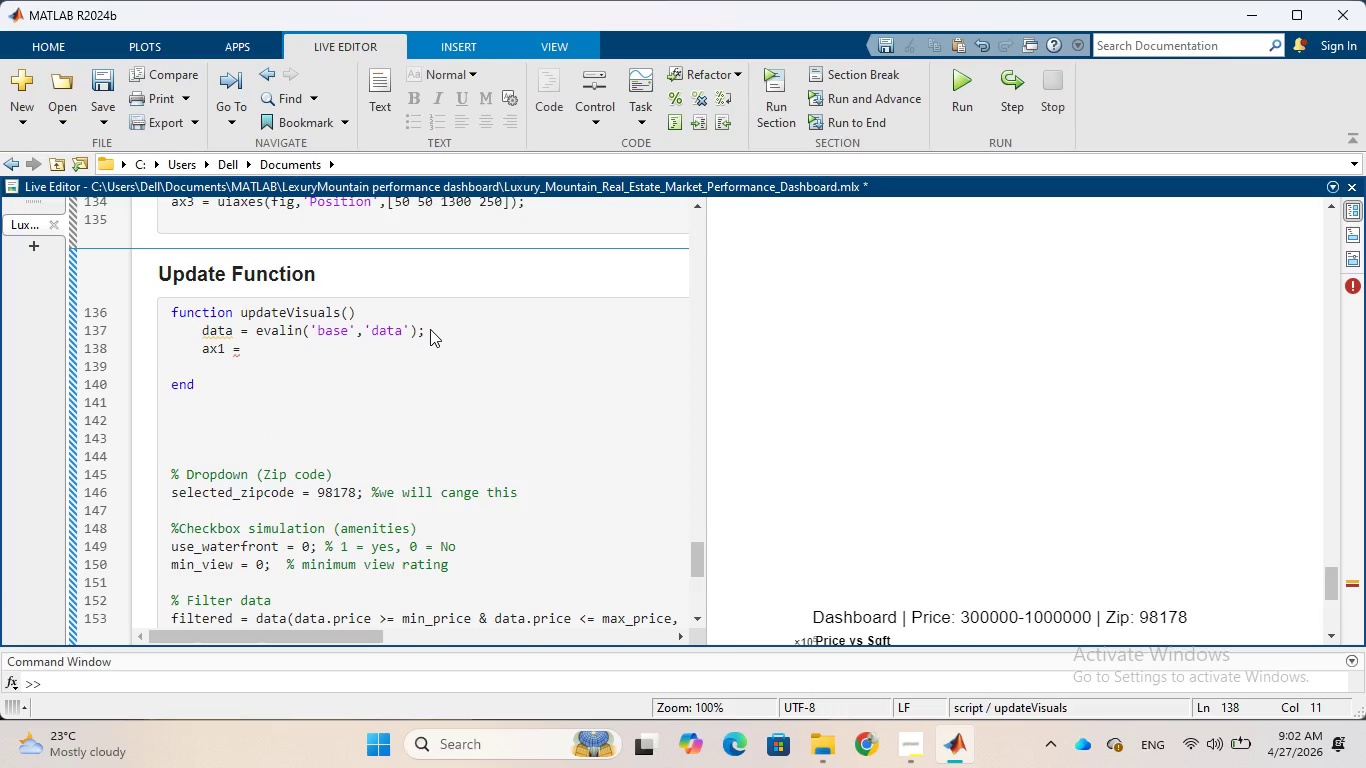 
wait(8.33)
 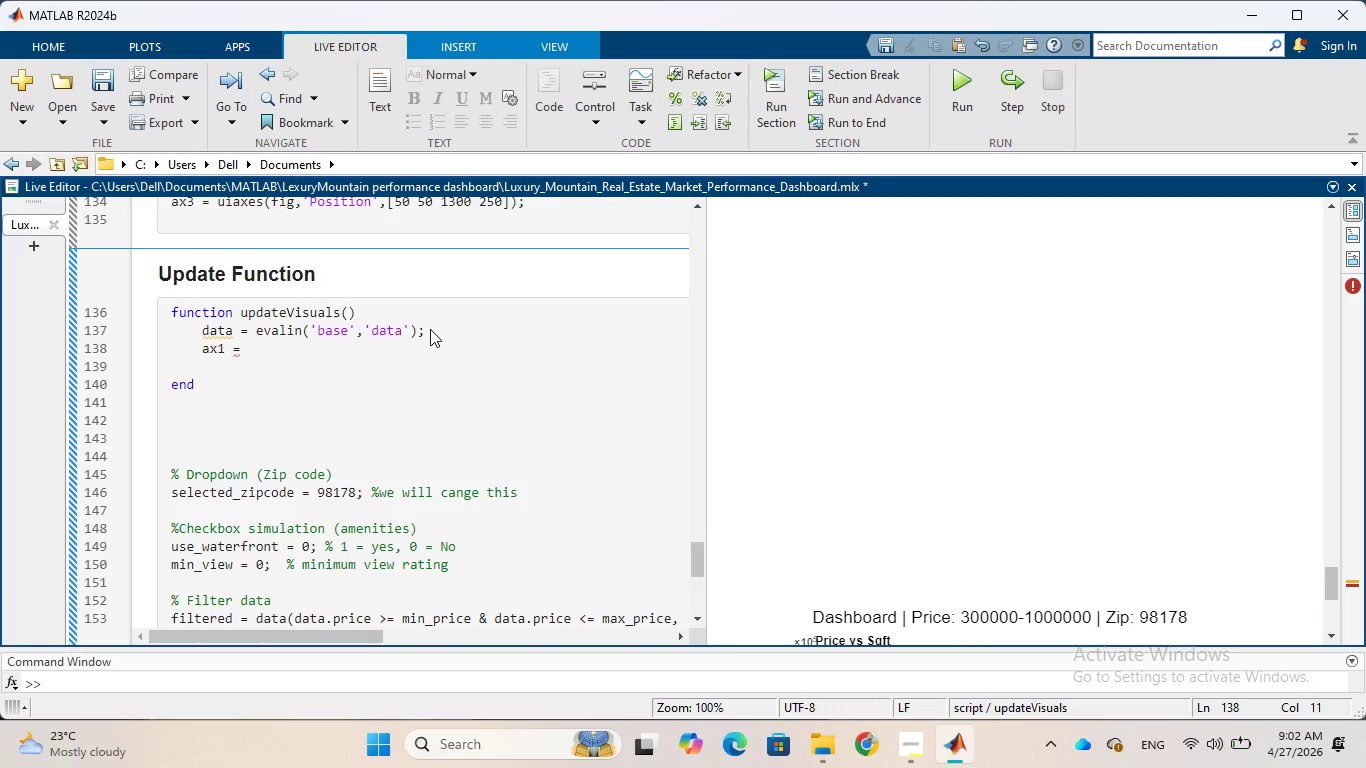 
type(eva)
 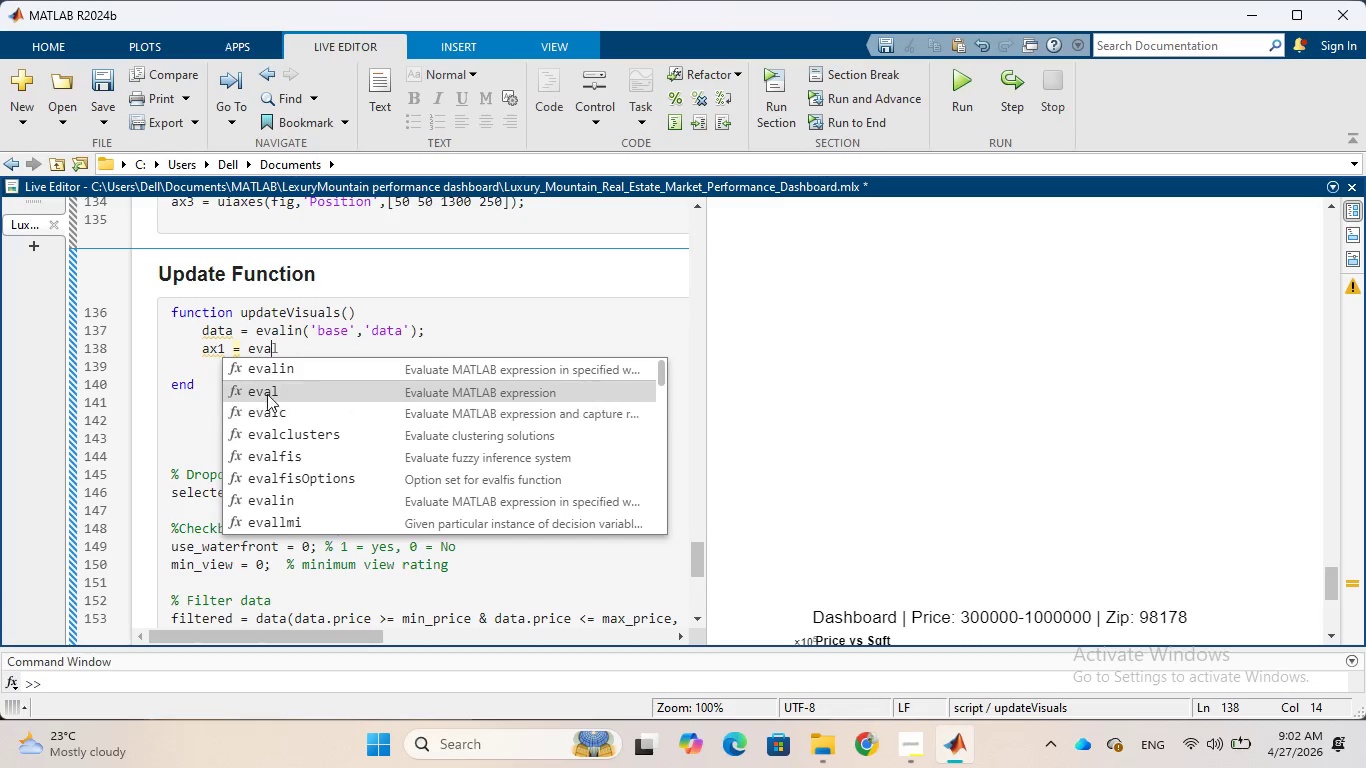 
left_click([274, 373])
 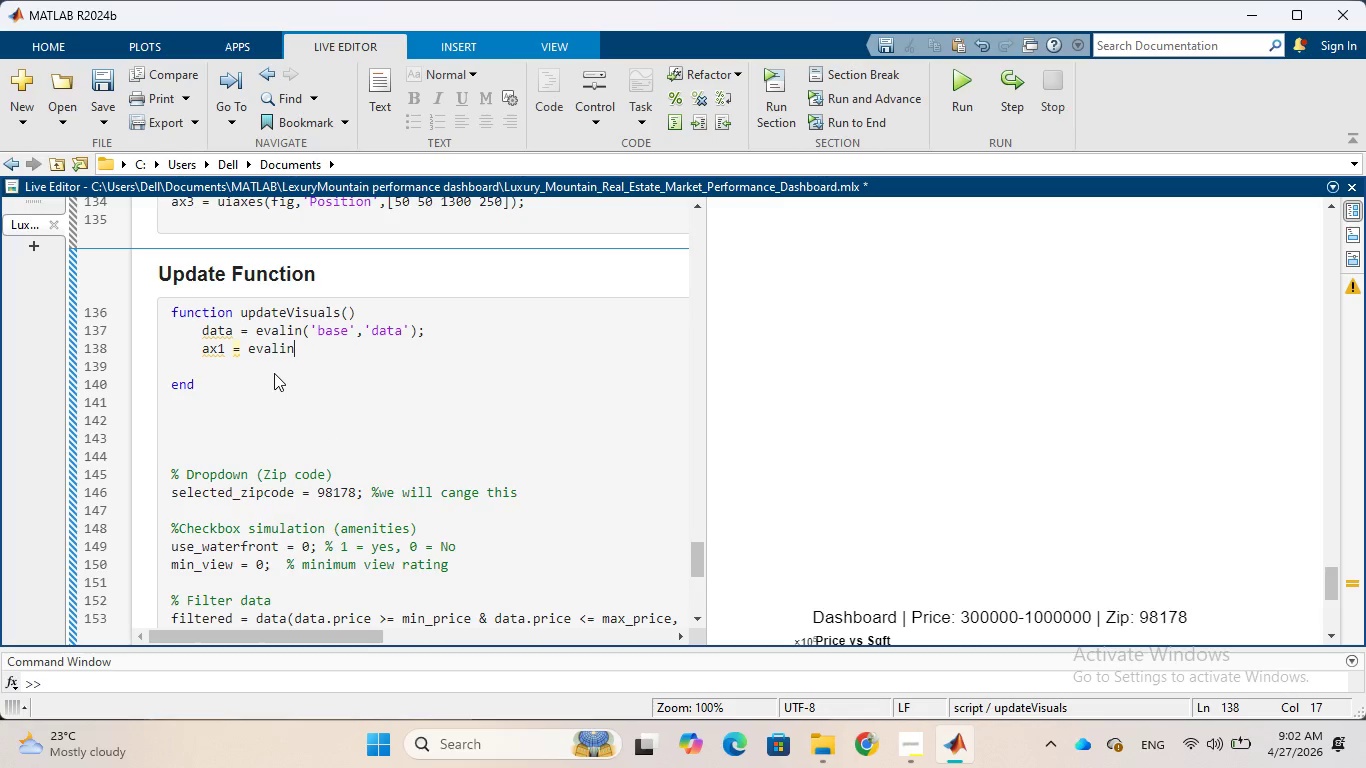 
type(('base)
 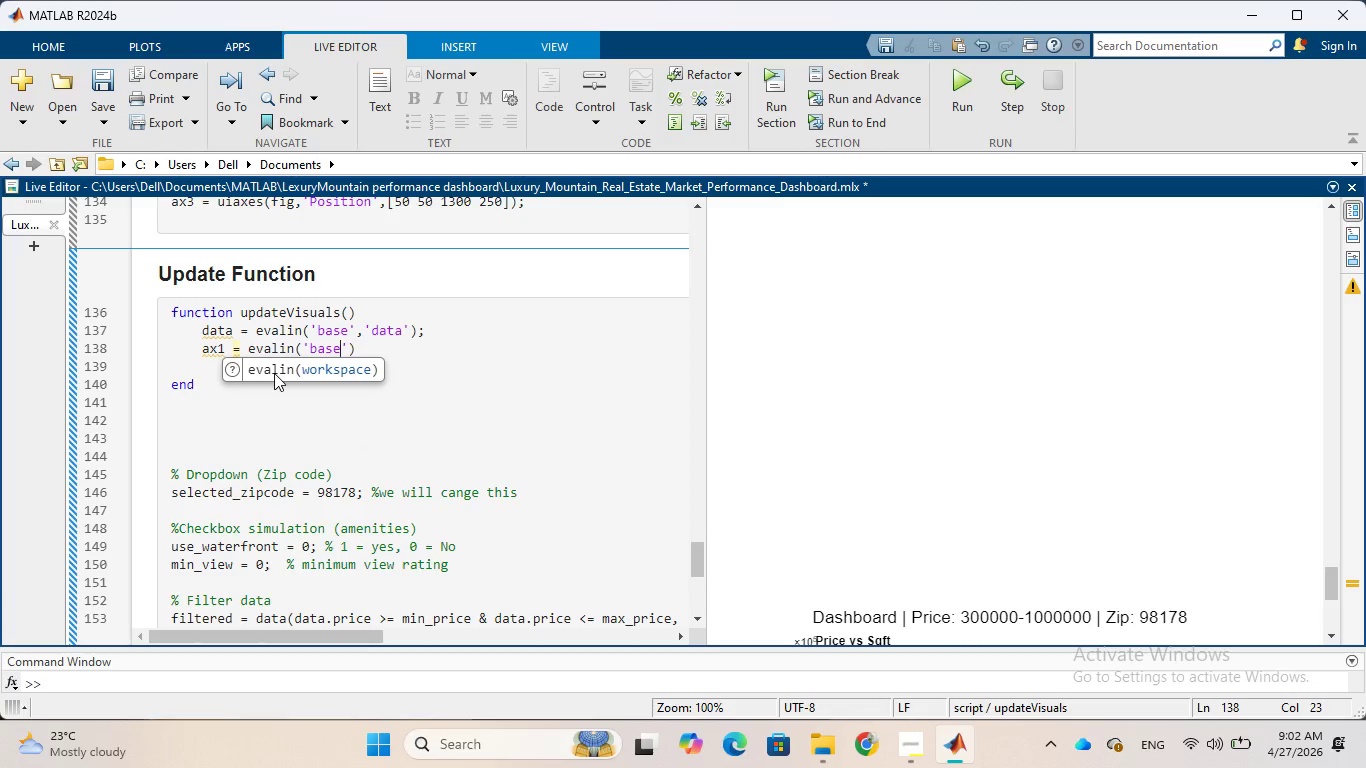 
key(ArrowRight)
 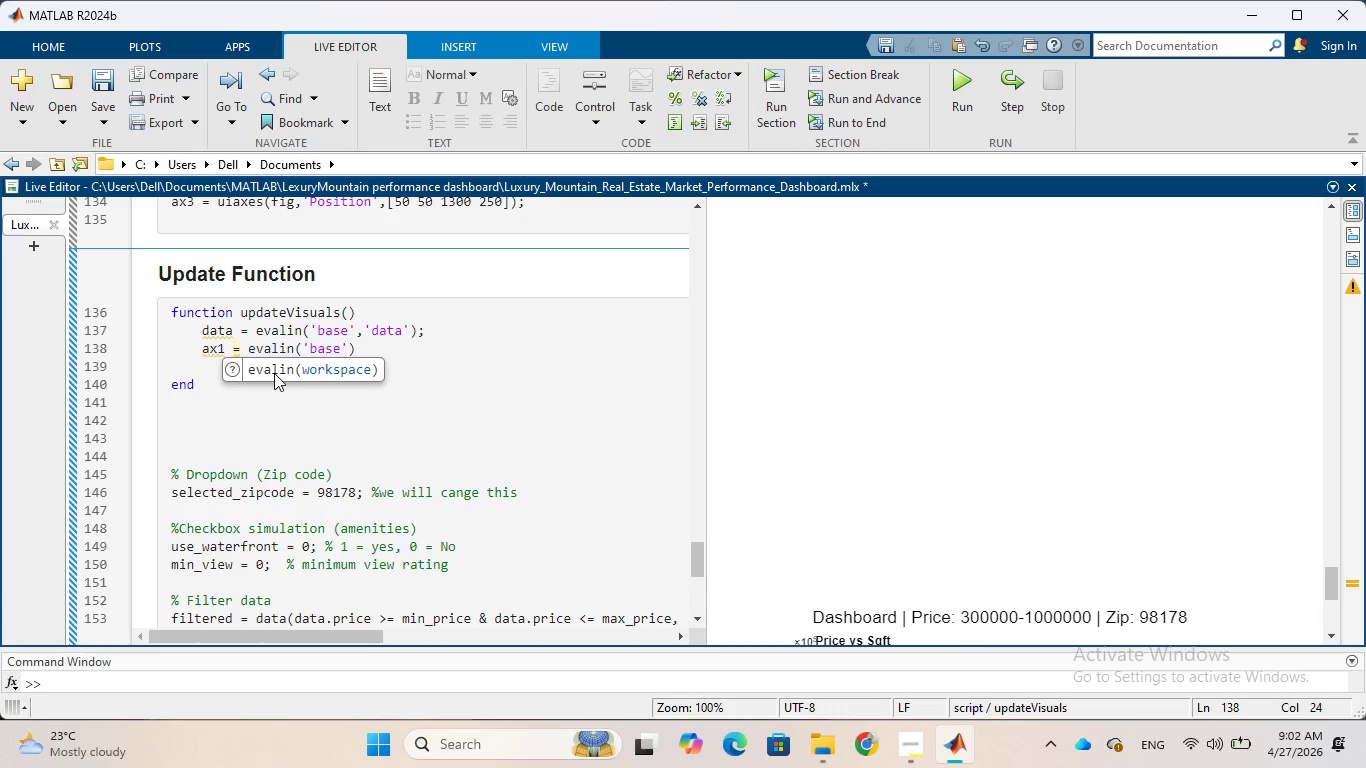 
key(Comma)
 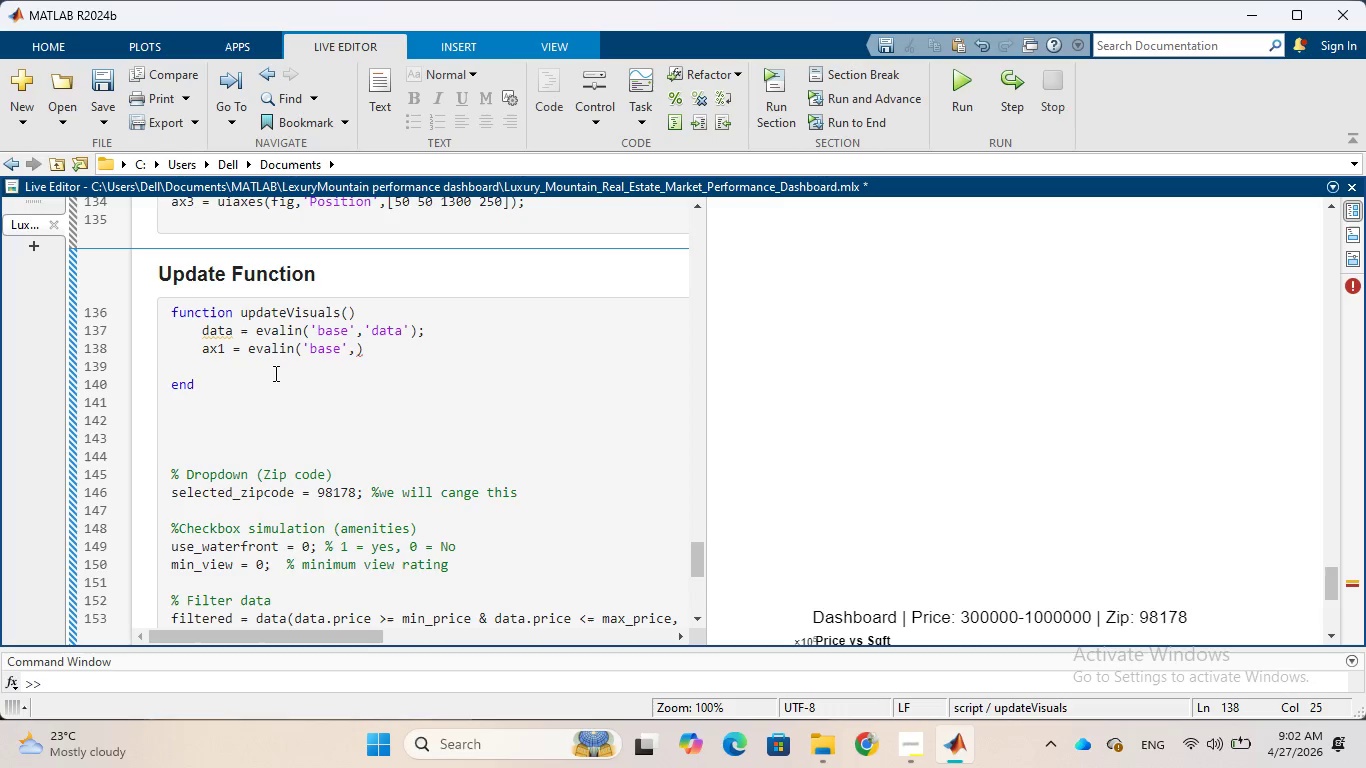 
type('ax1)
 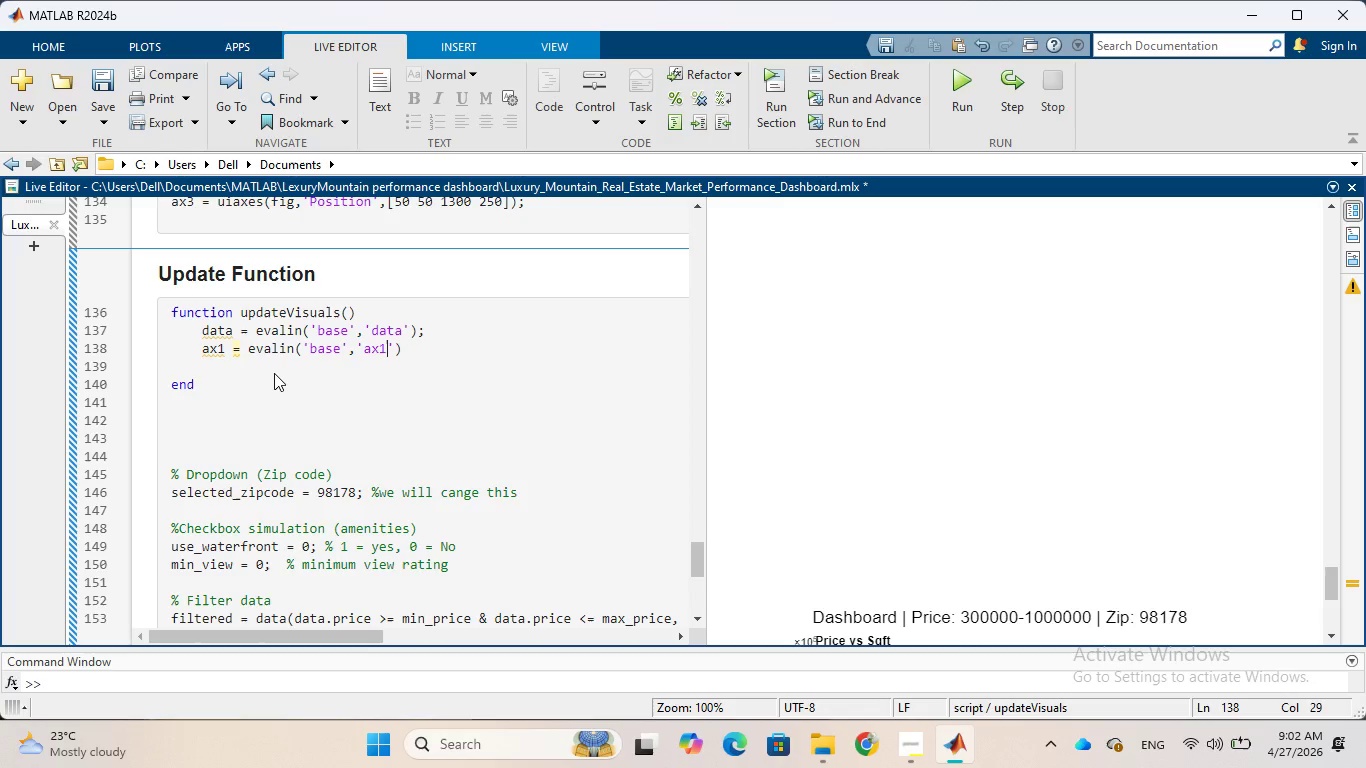 
key(ArrowRight)
 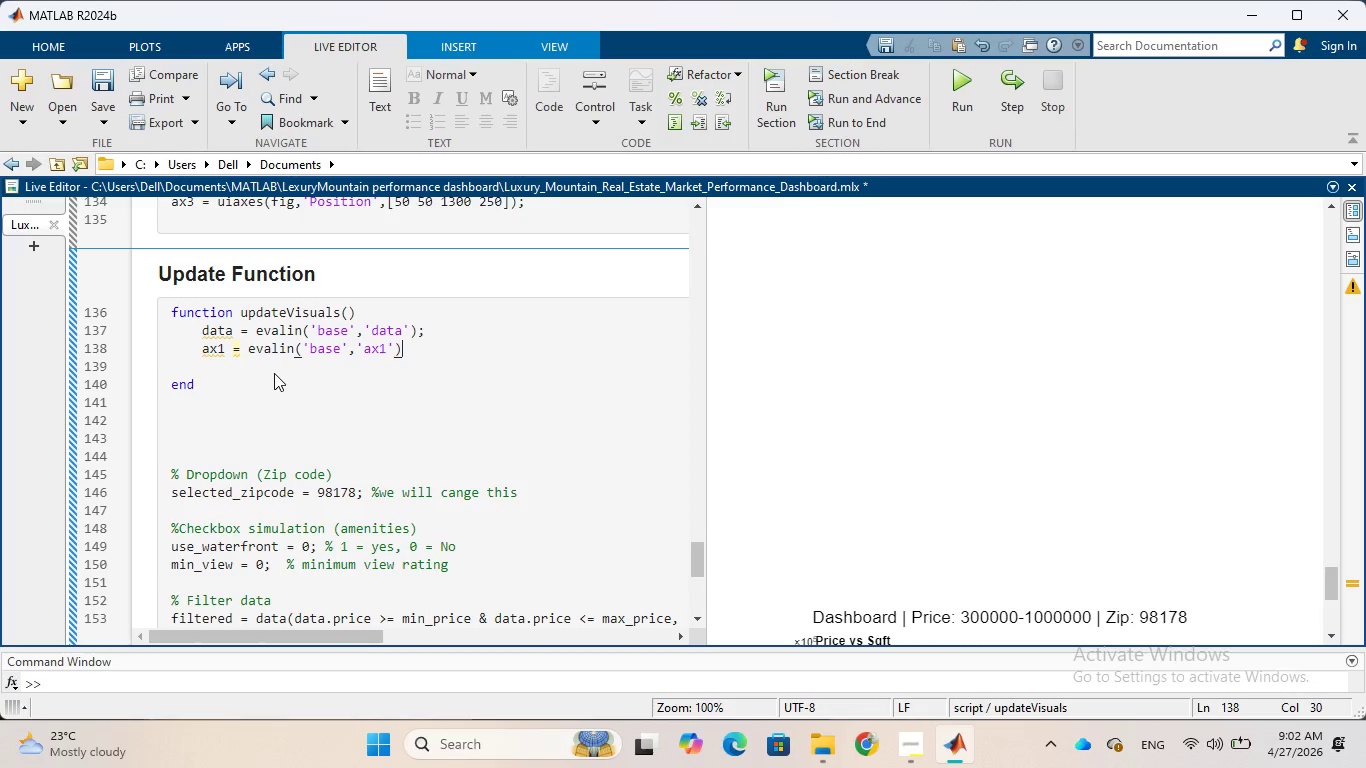 
key(ArrowRight)
 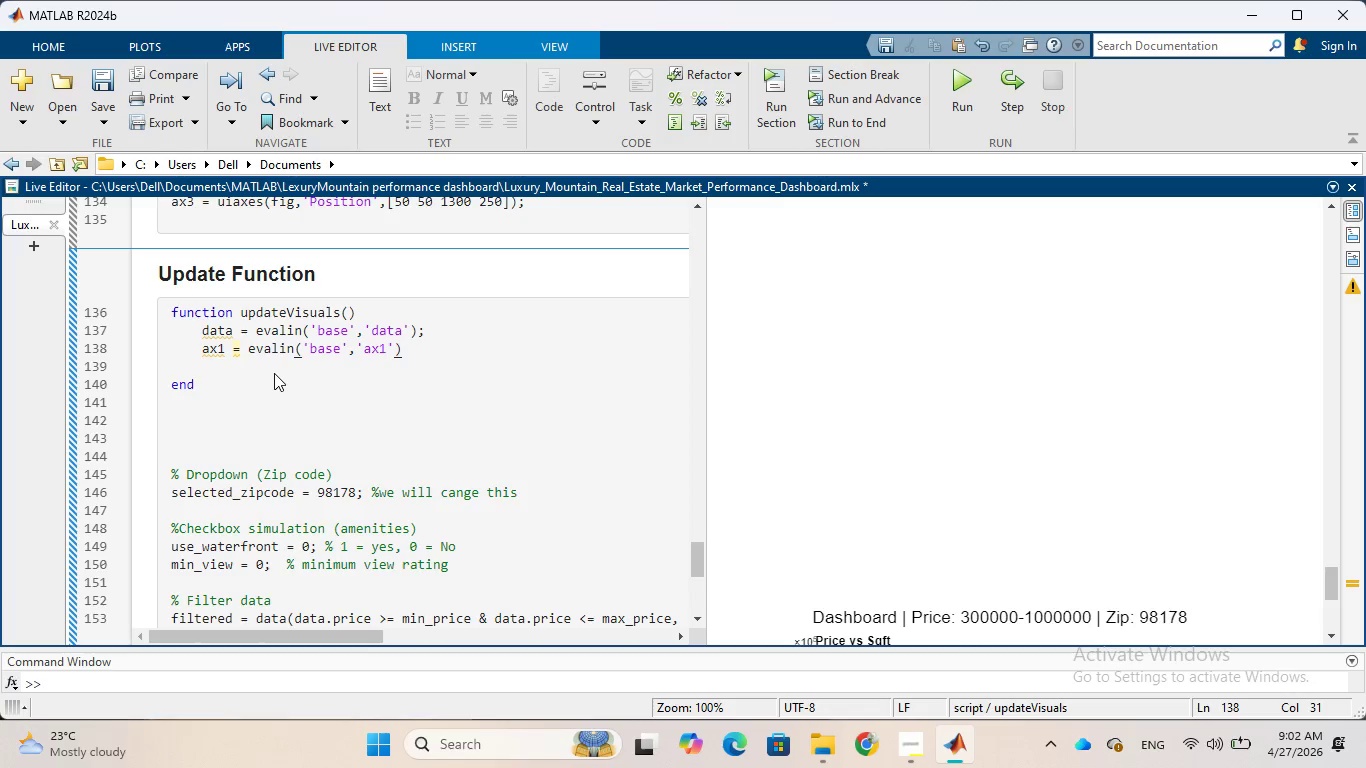 
key(Semicolon)
 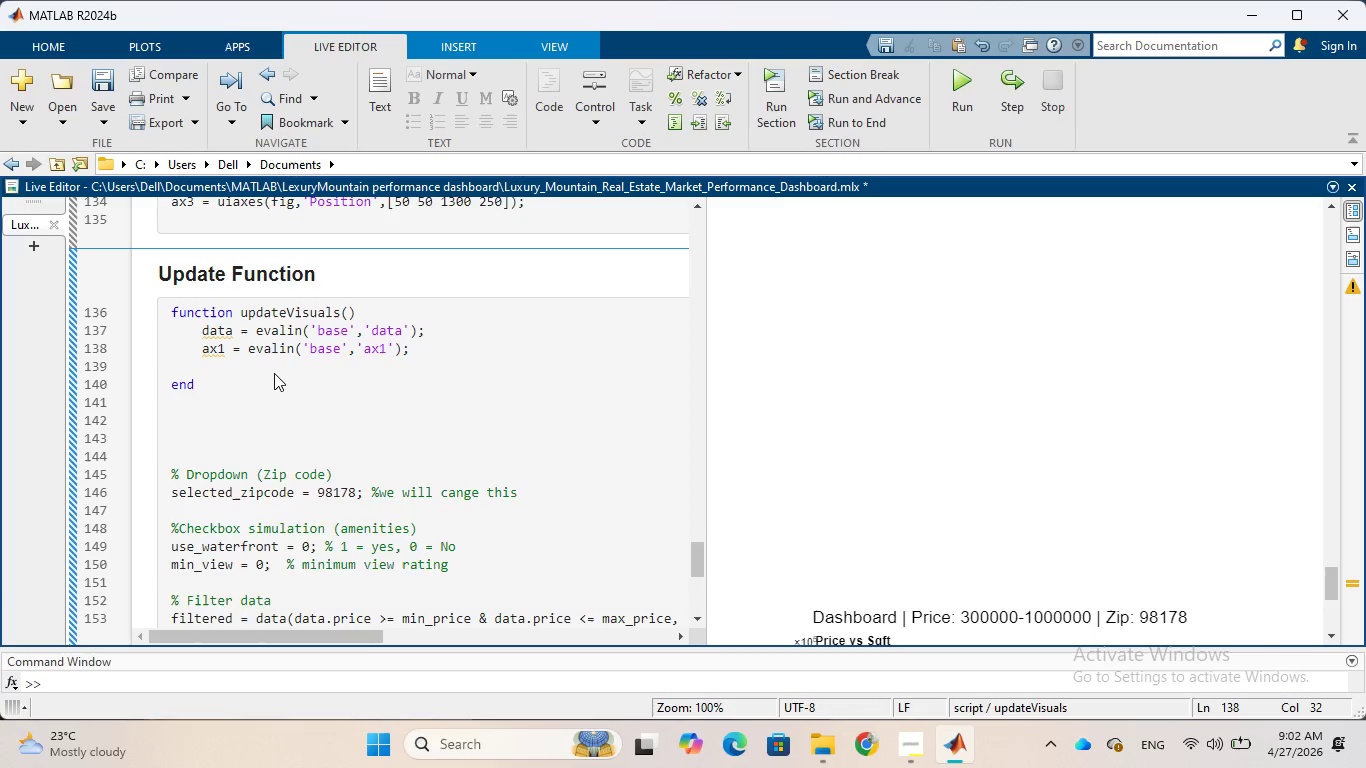 
key(Enter)
 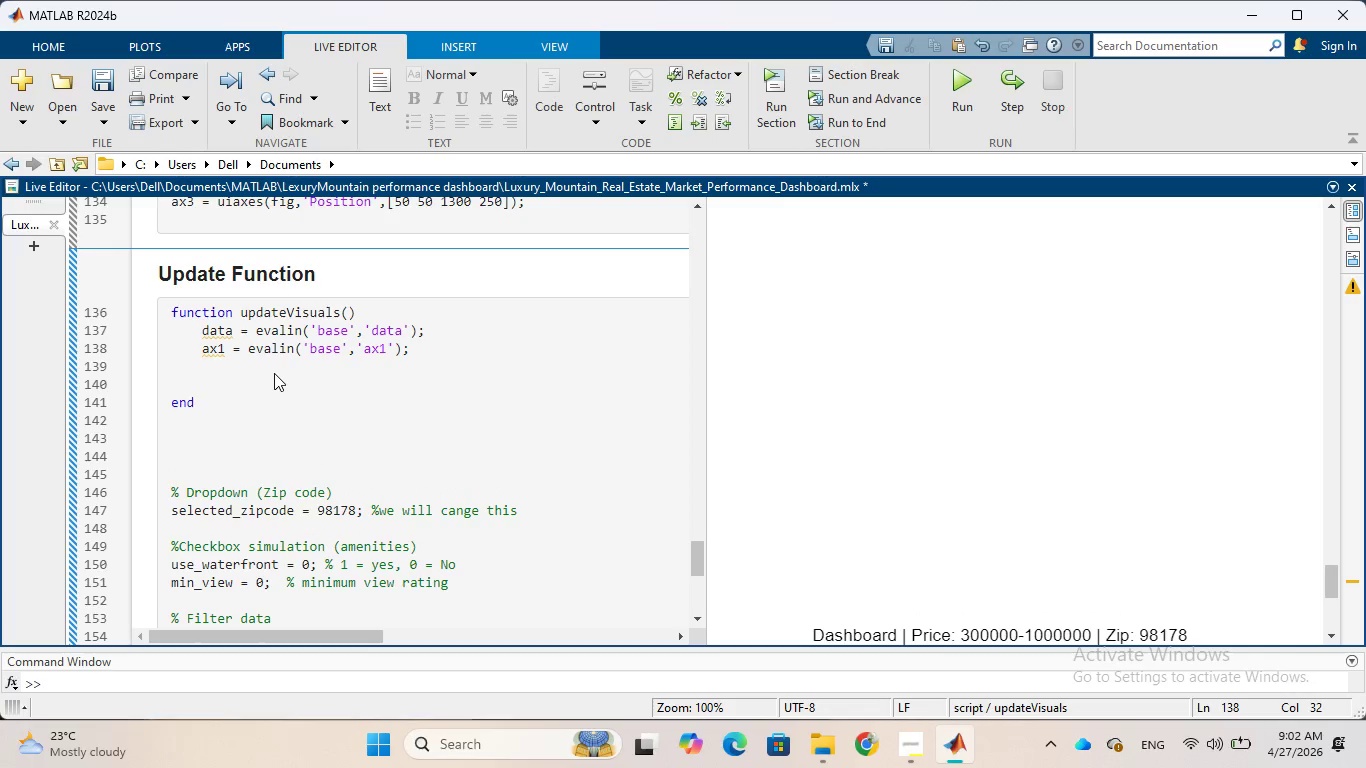 
type(ax2 = )
 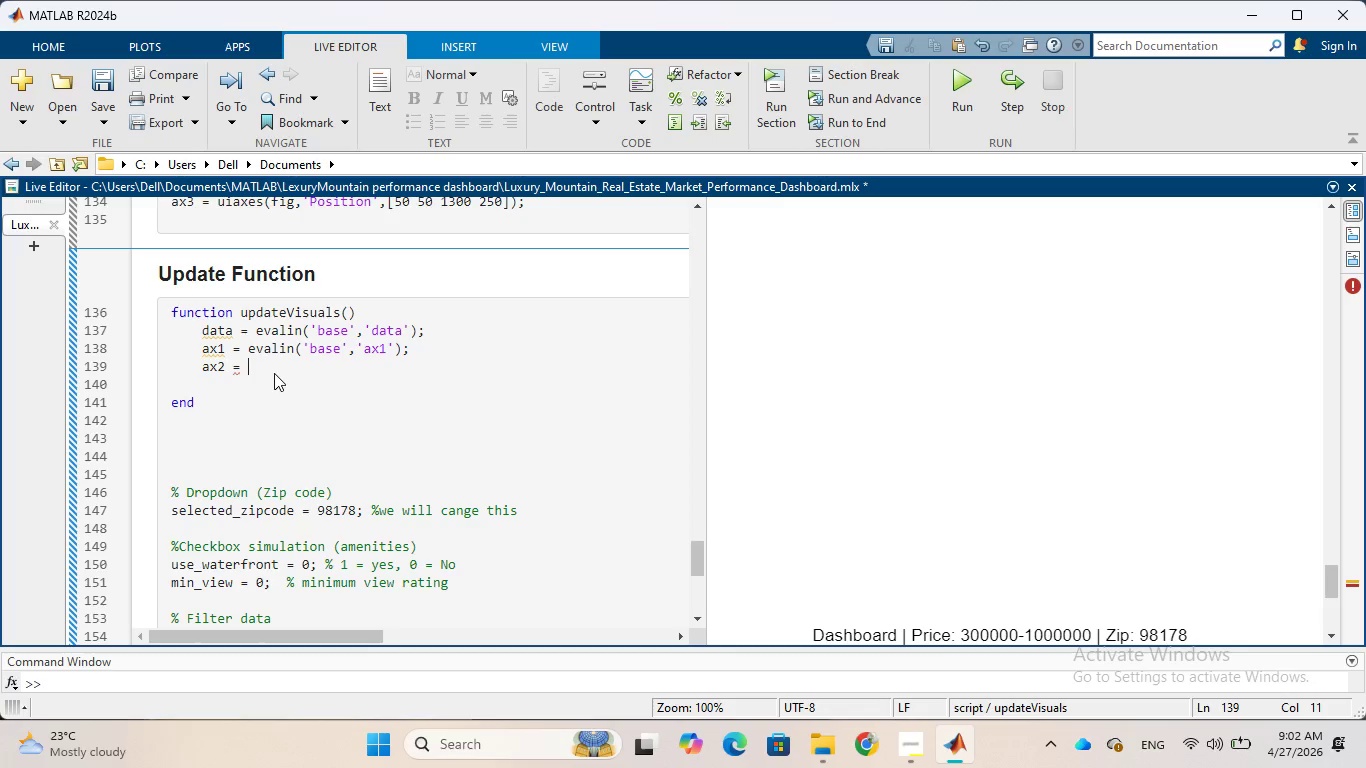 
type(evalin()
 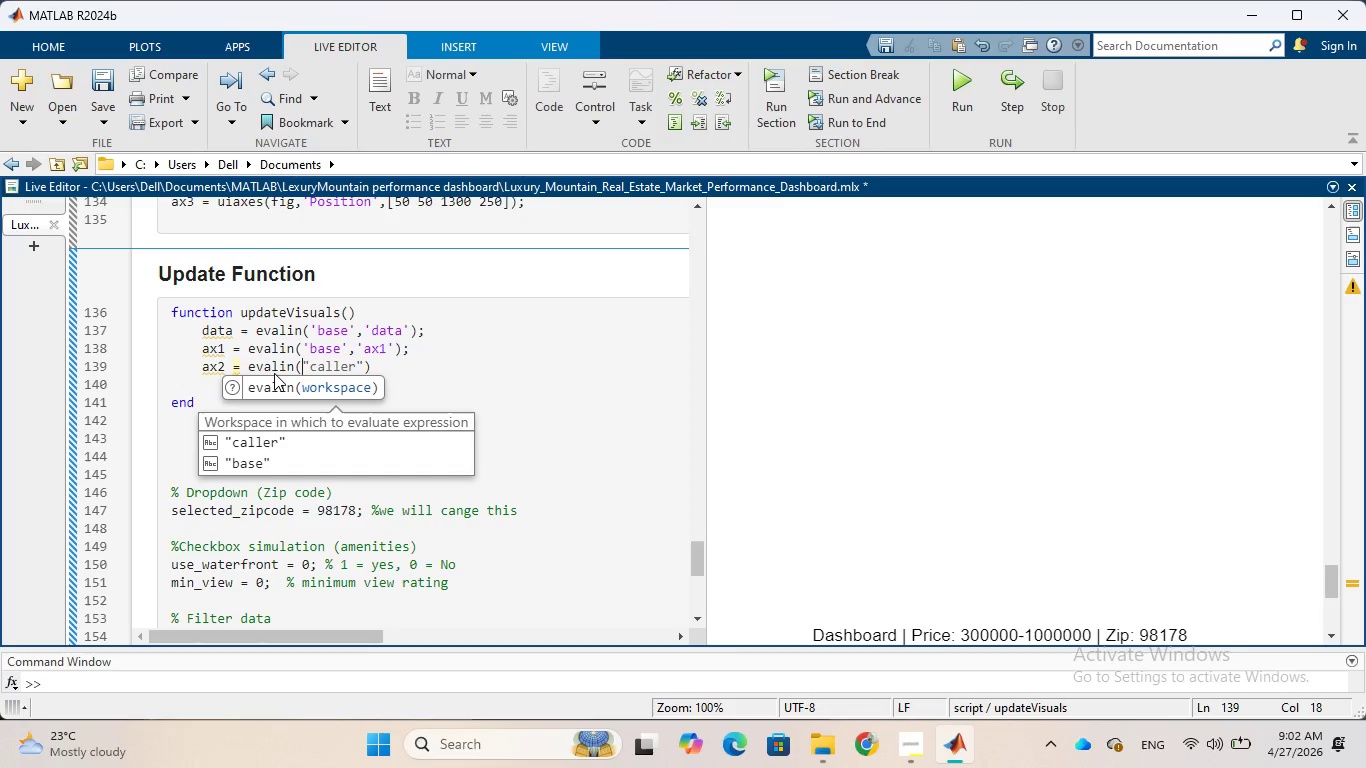 
type('base)
 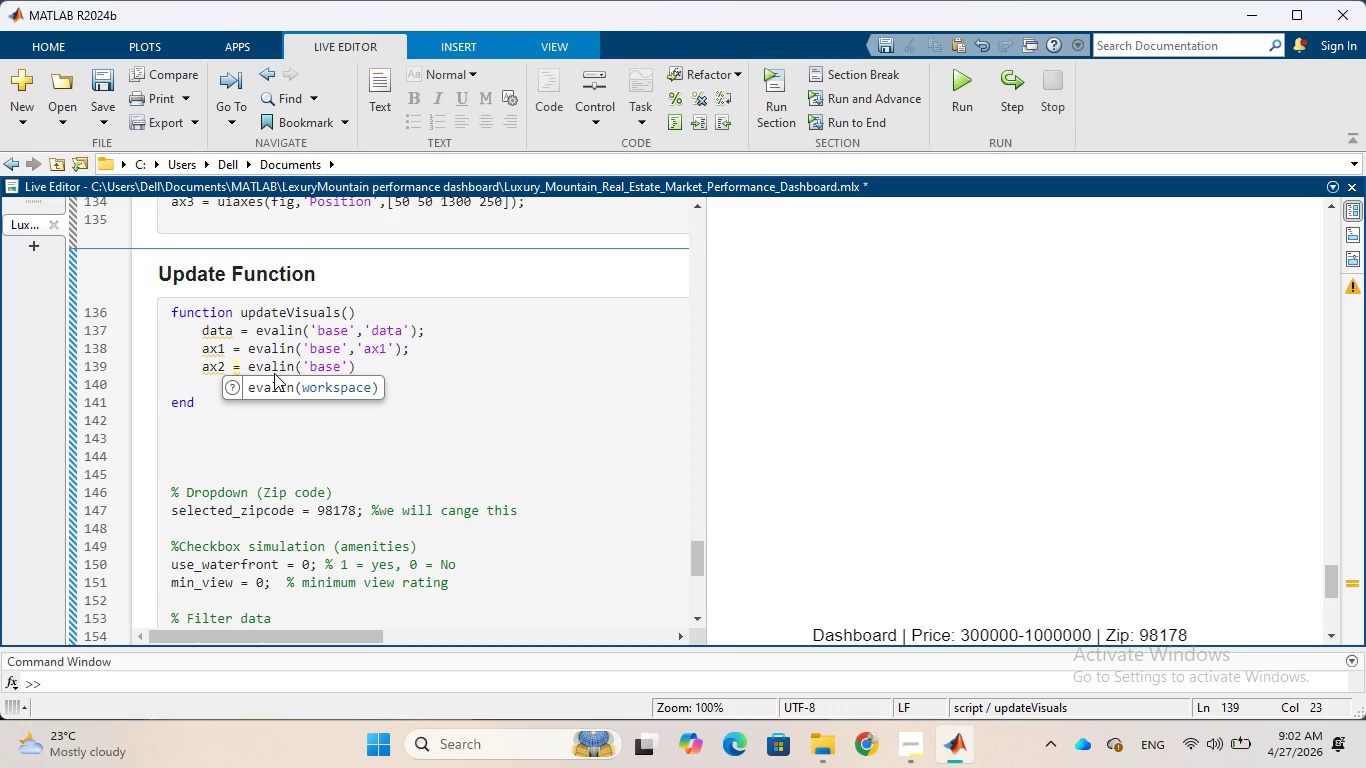 
key(ArrowRight)
 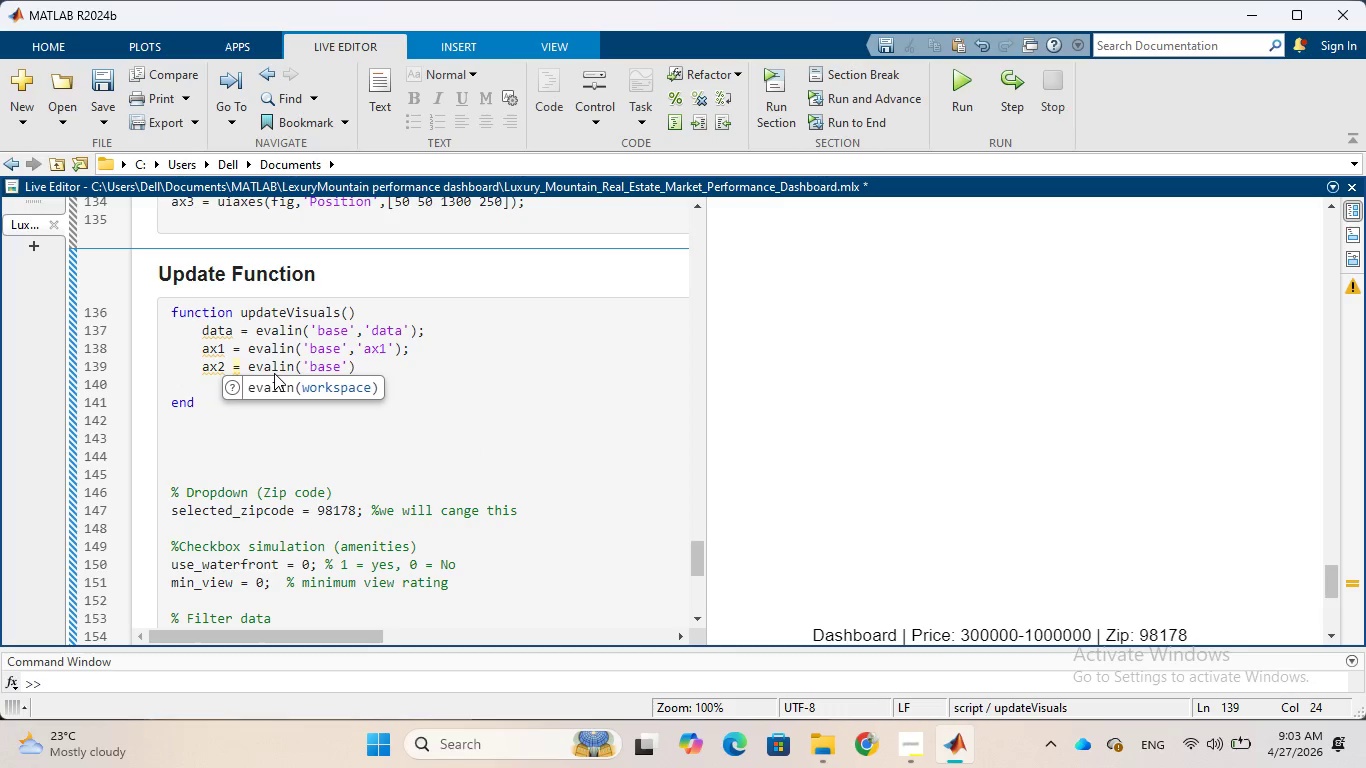 
type(,'ax2)
 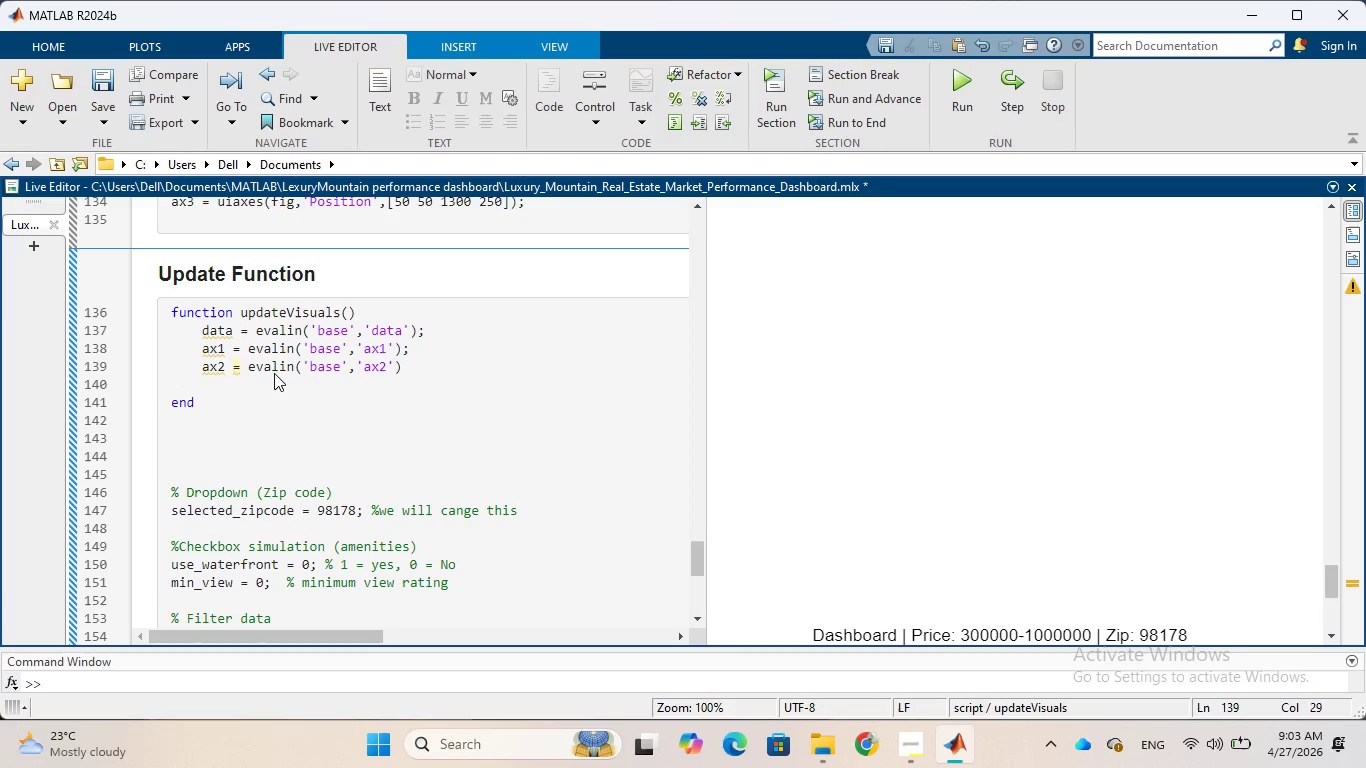 
key(ArrowRight)
 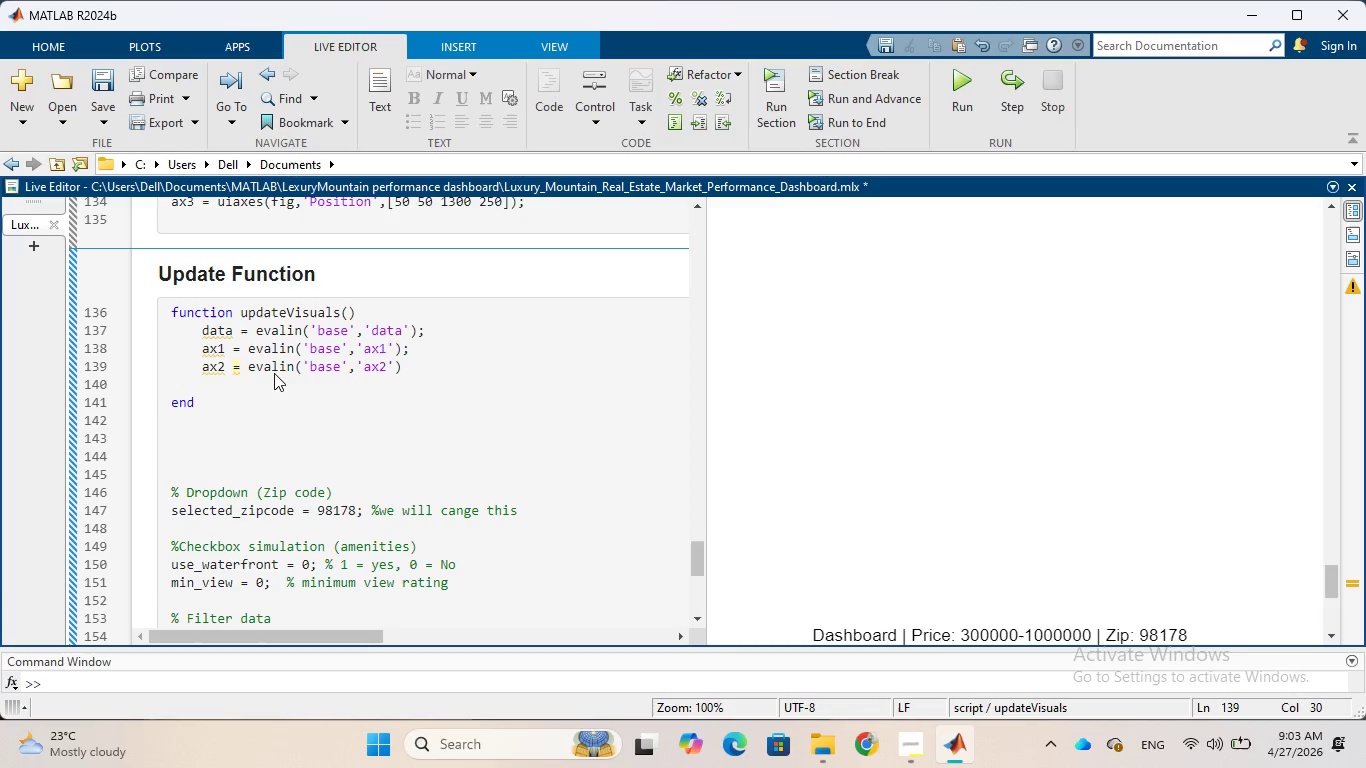 
key(ArrowRight)
 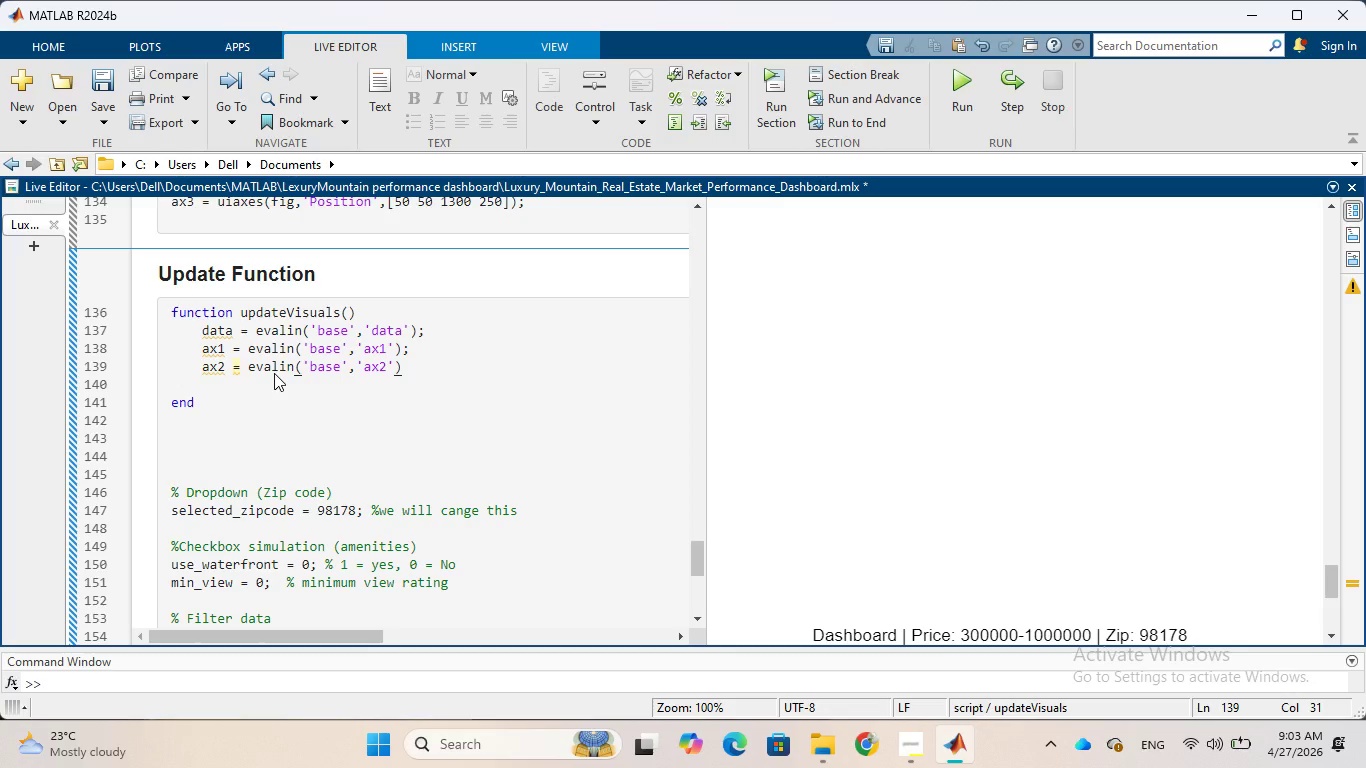 
key(Semicolon)
 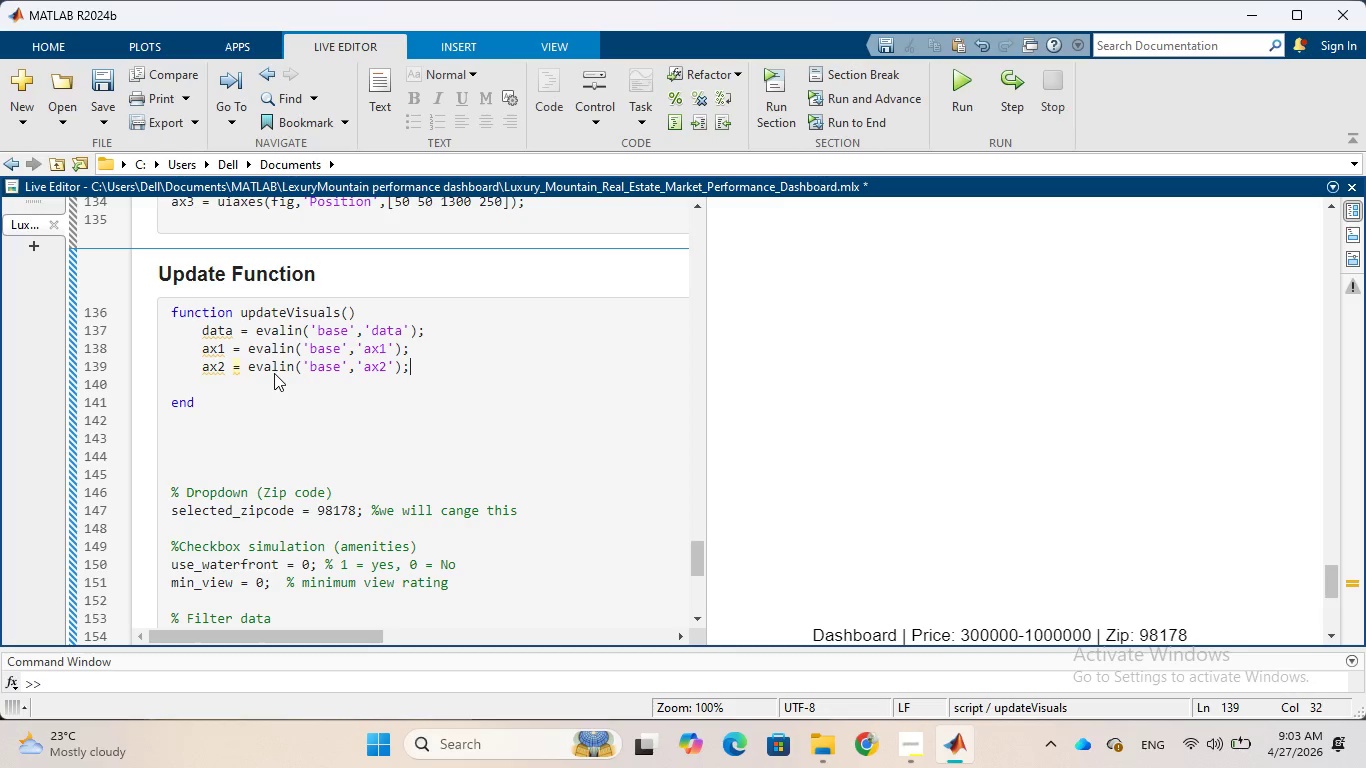 
key(Enter)
 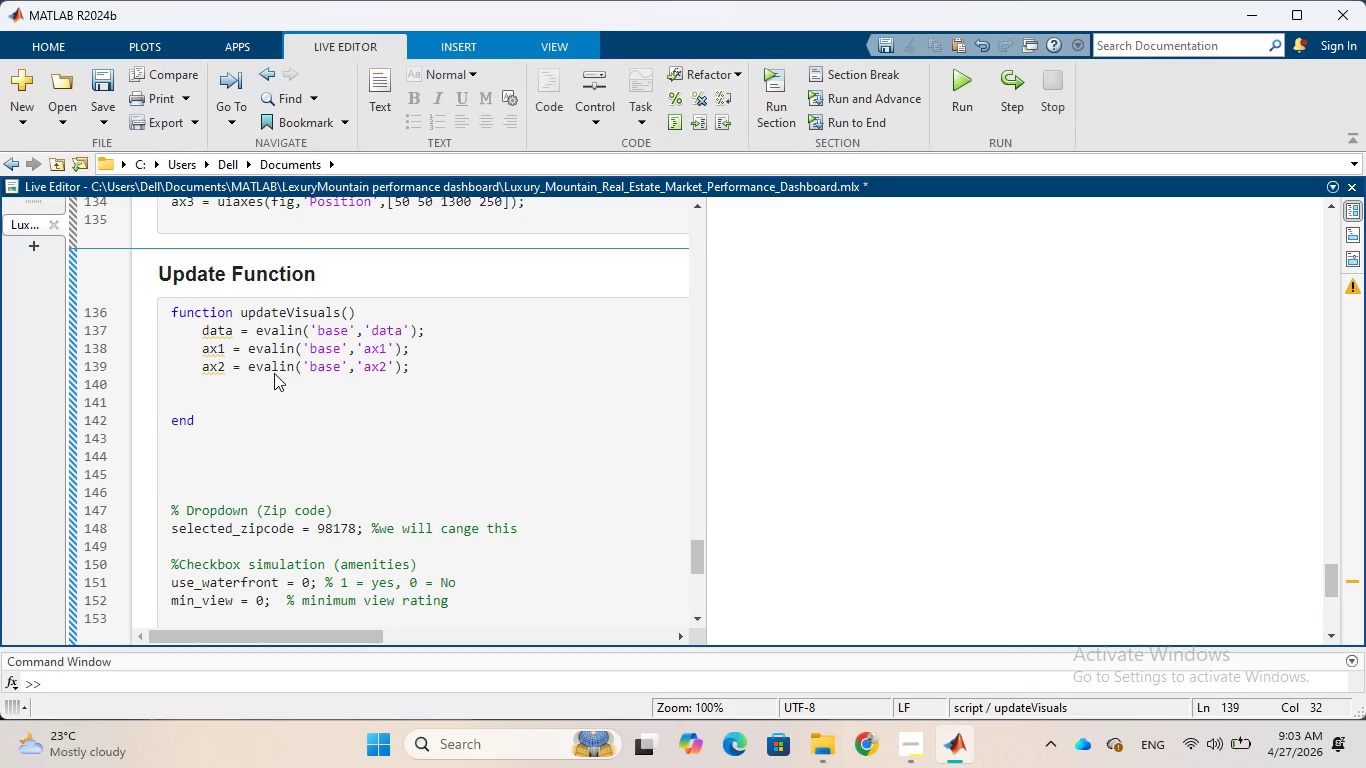 
type(ax3 = evalin('base)
 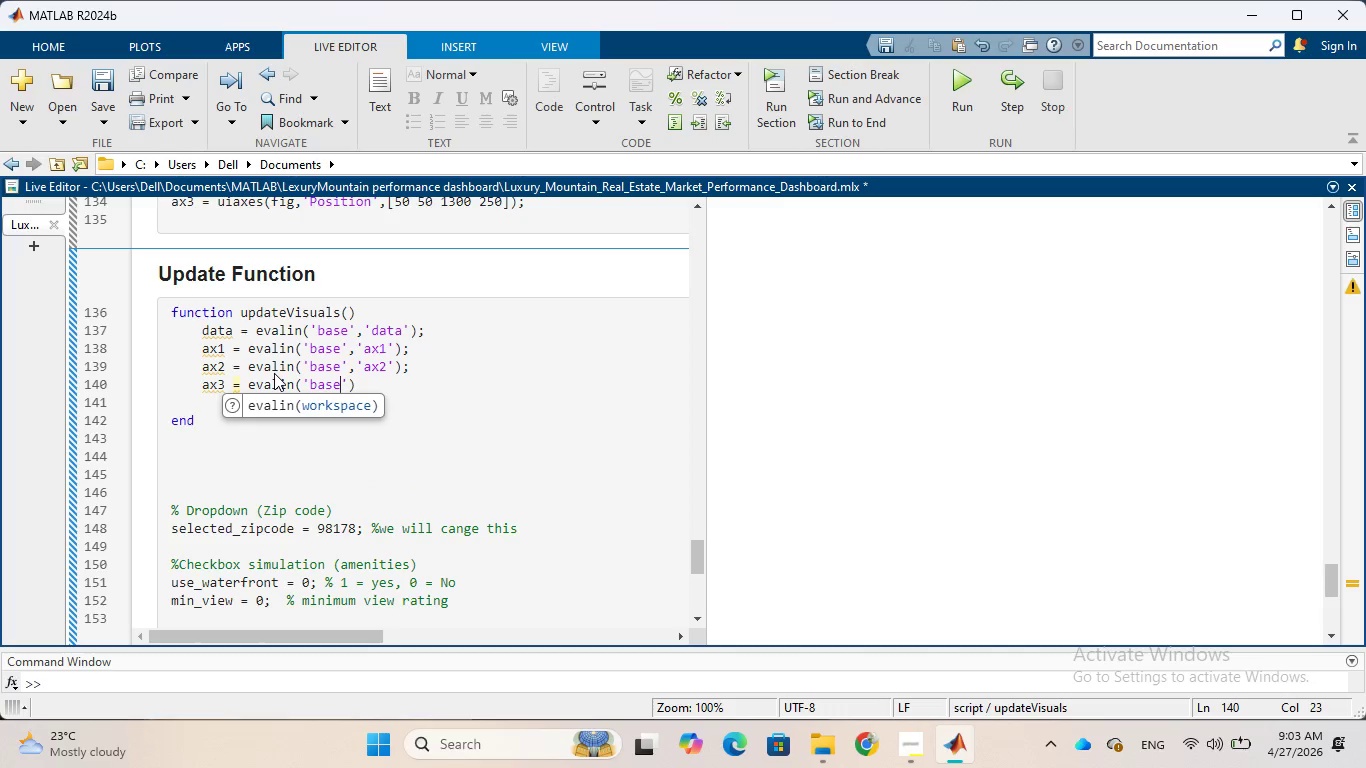 
key(ArrowRight)
 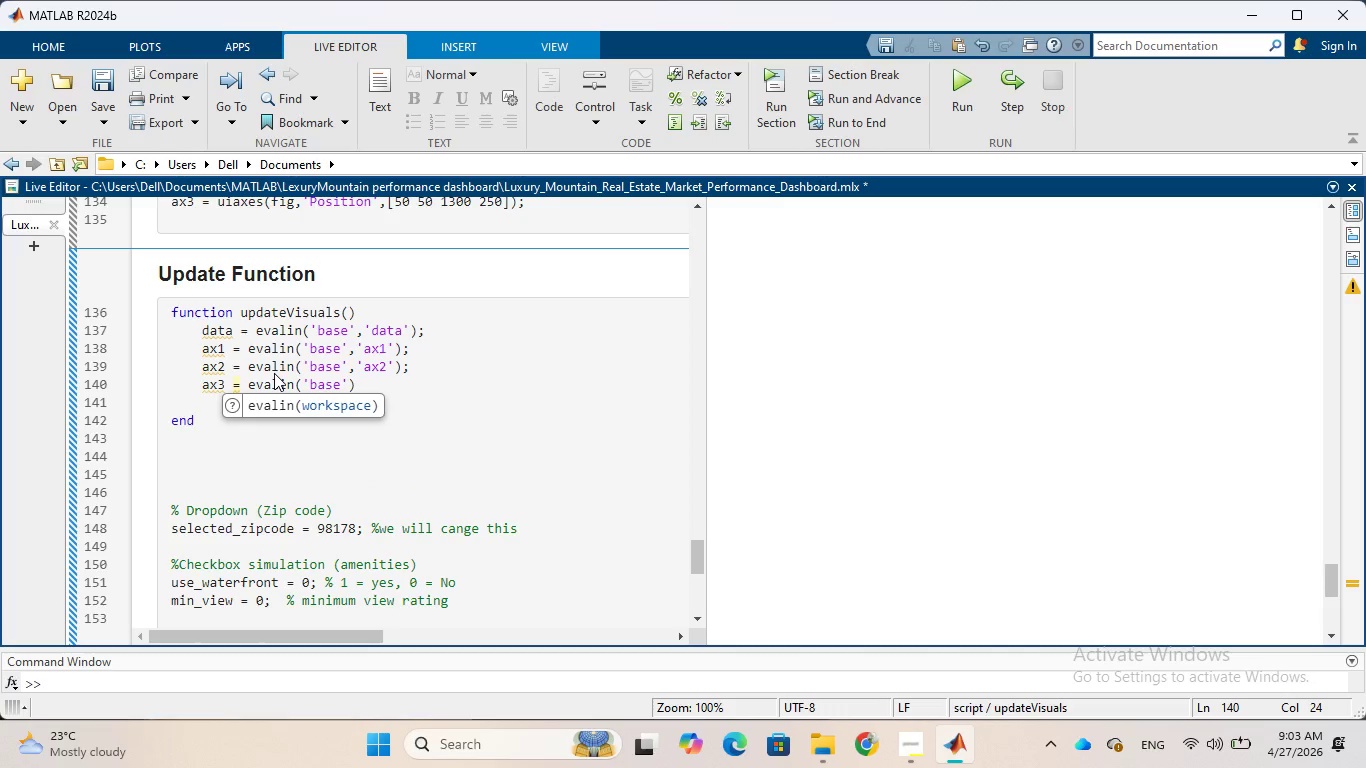 
key(Comma)
 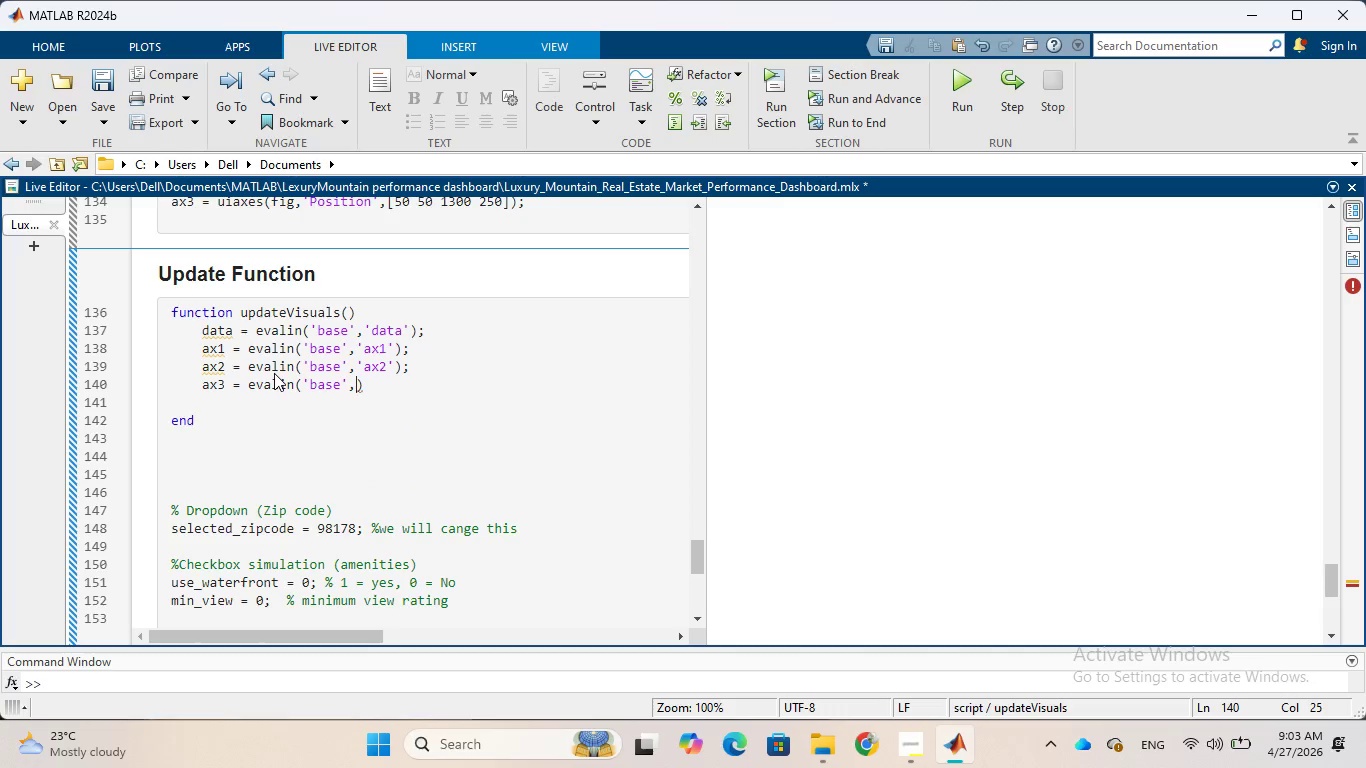 
type('ax3)
 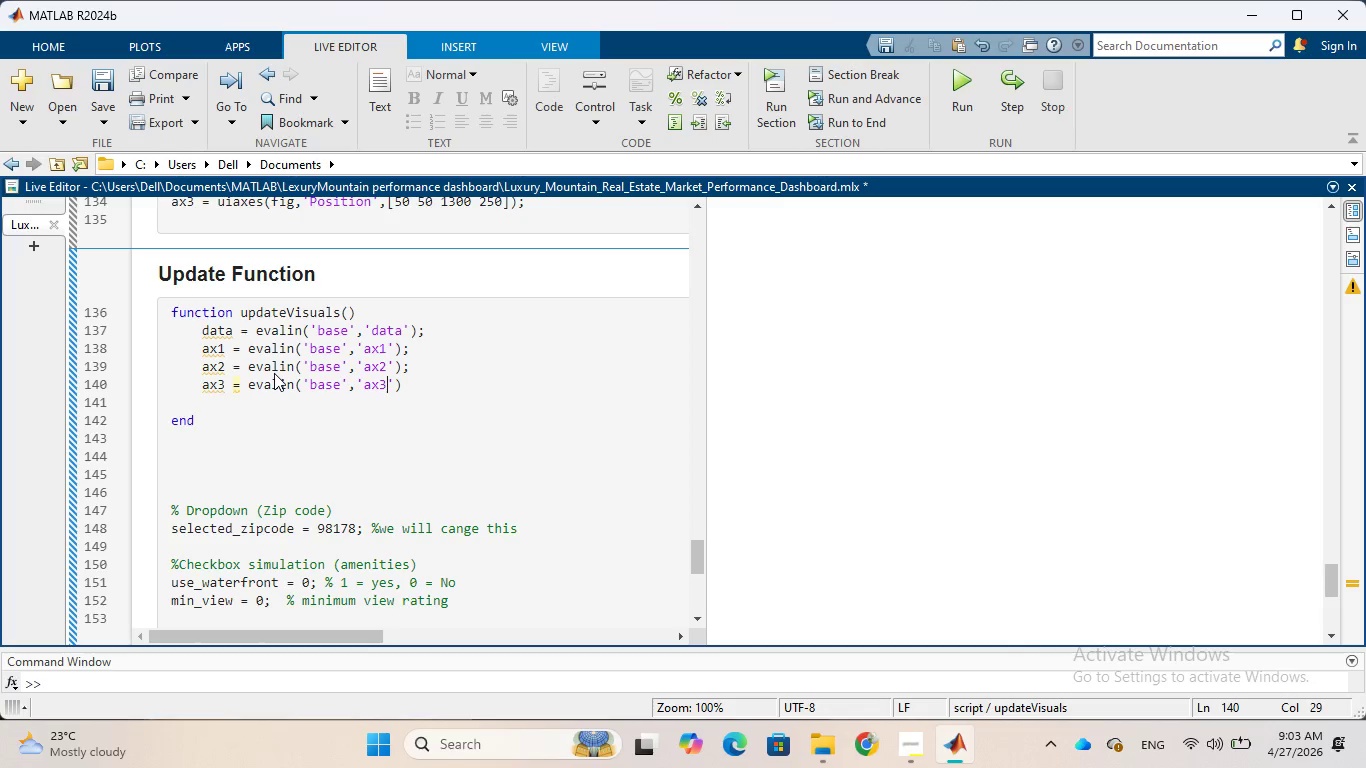 
key(ArrowRight)
 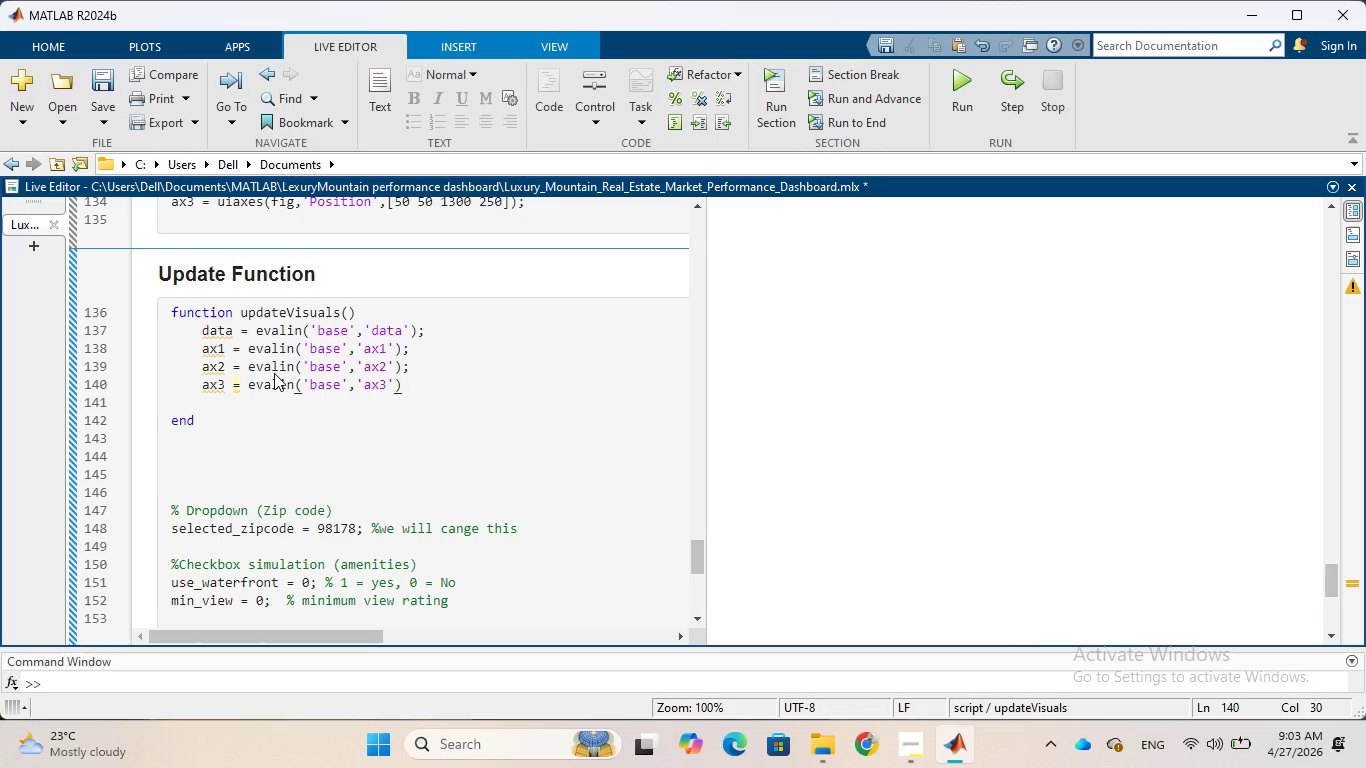 
key(ArrowRight)
 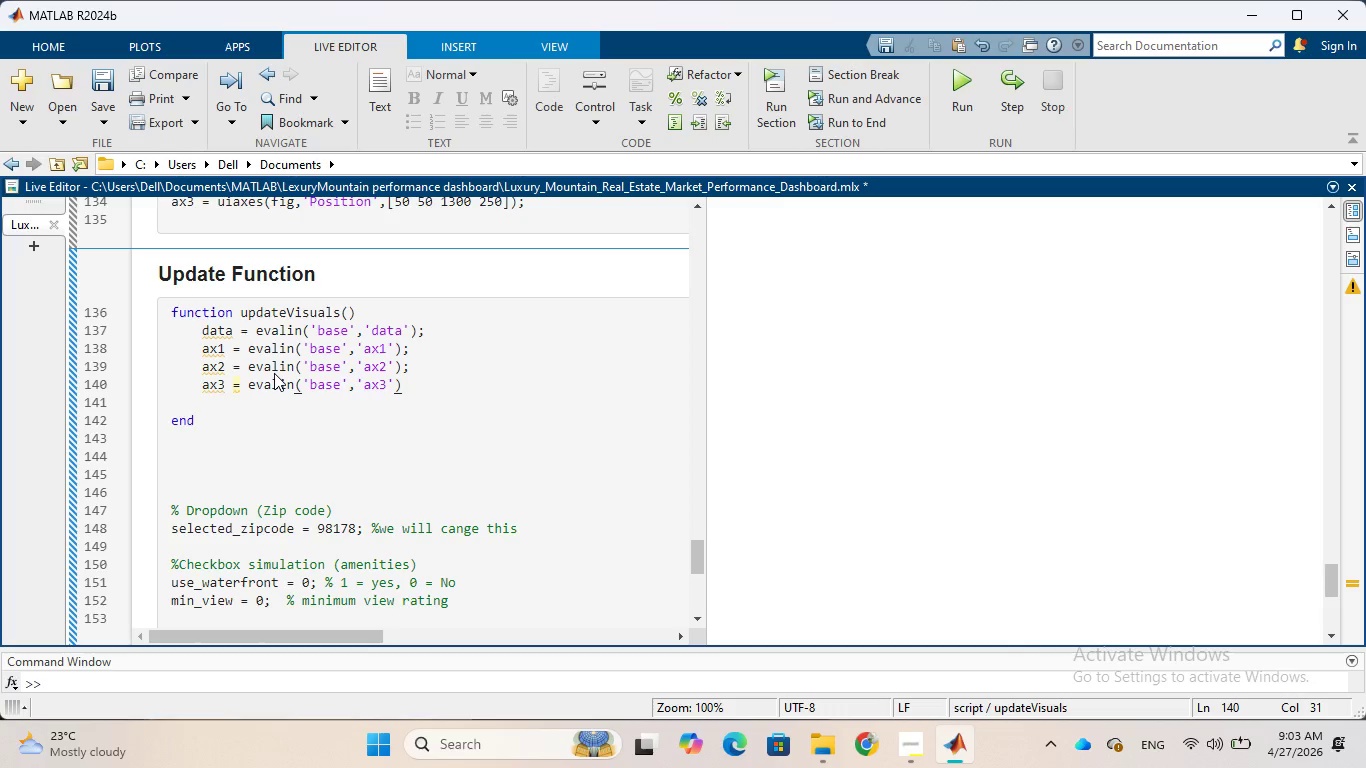 
key(Semicolon)
 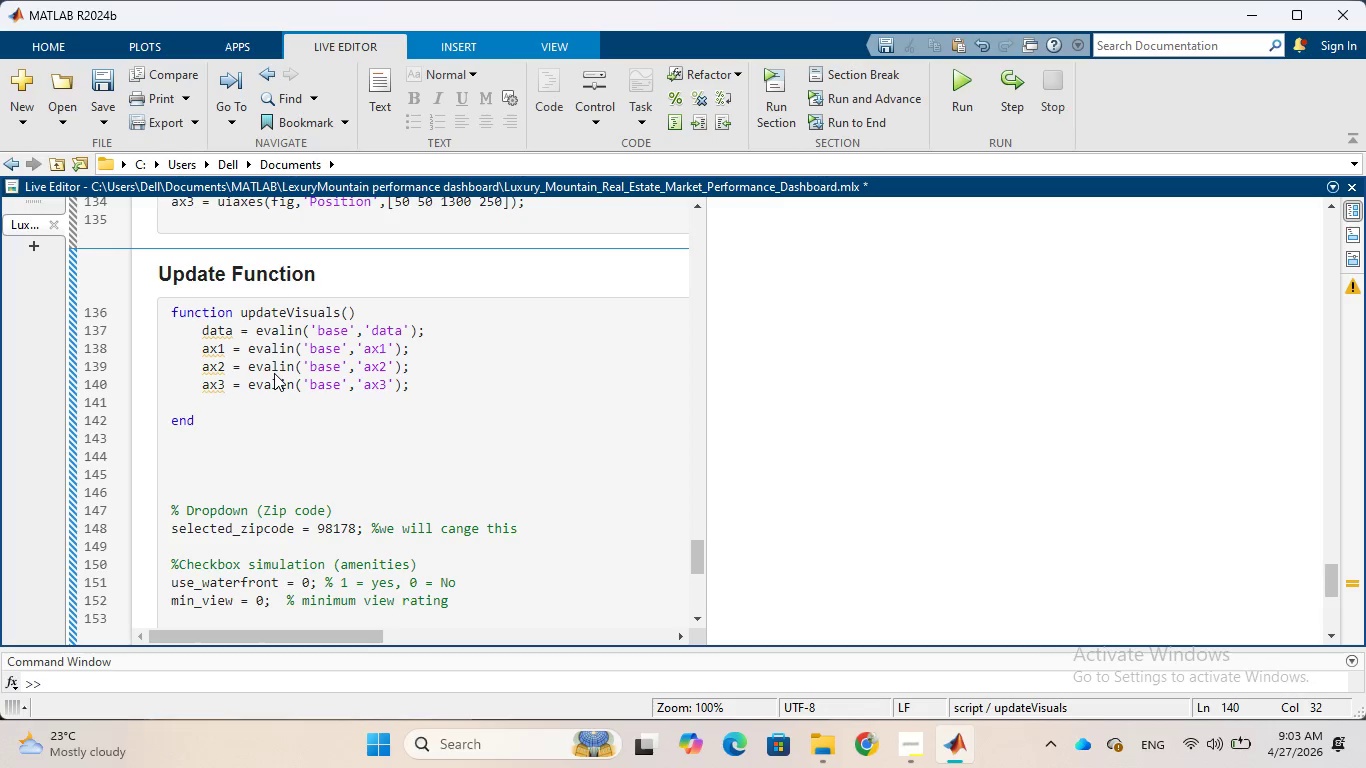 
wait(5.62)
 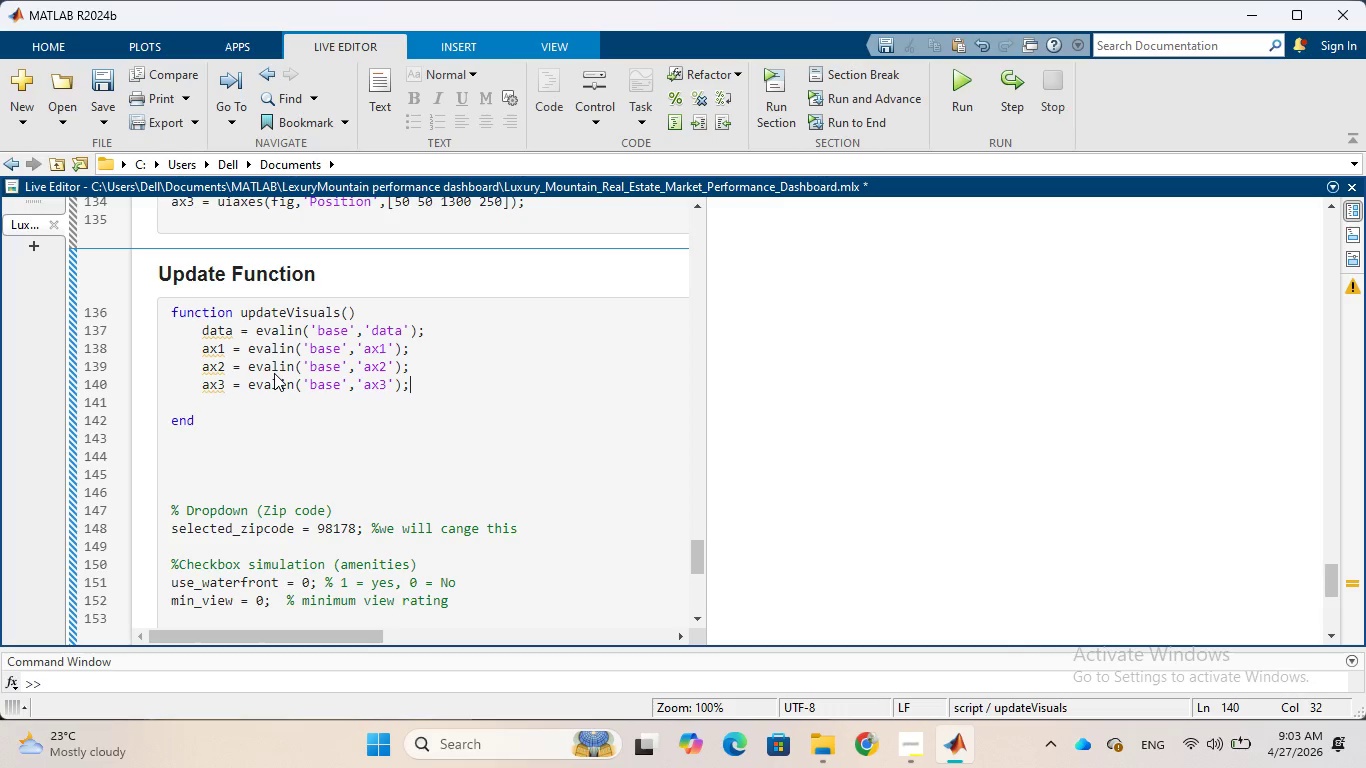 
key(Enter)
 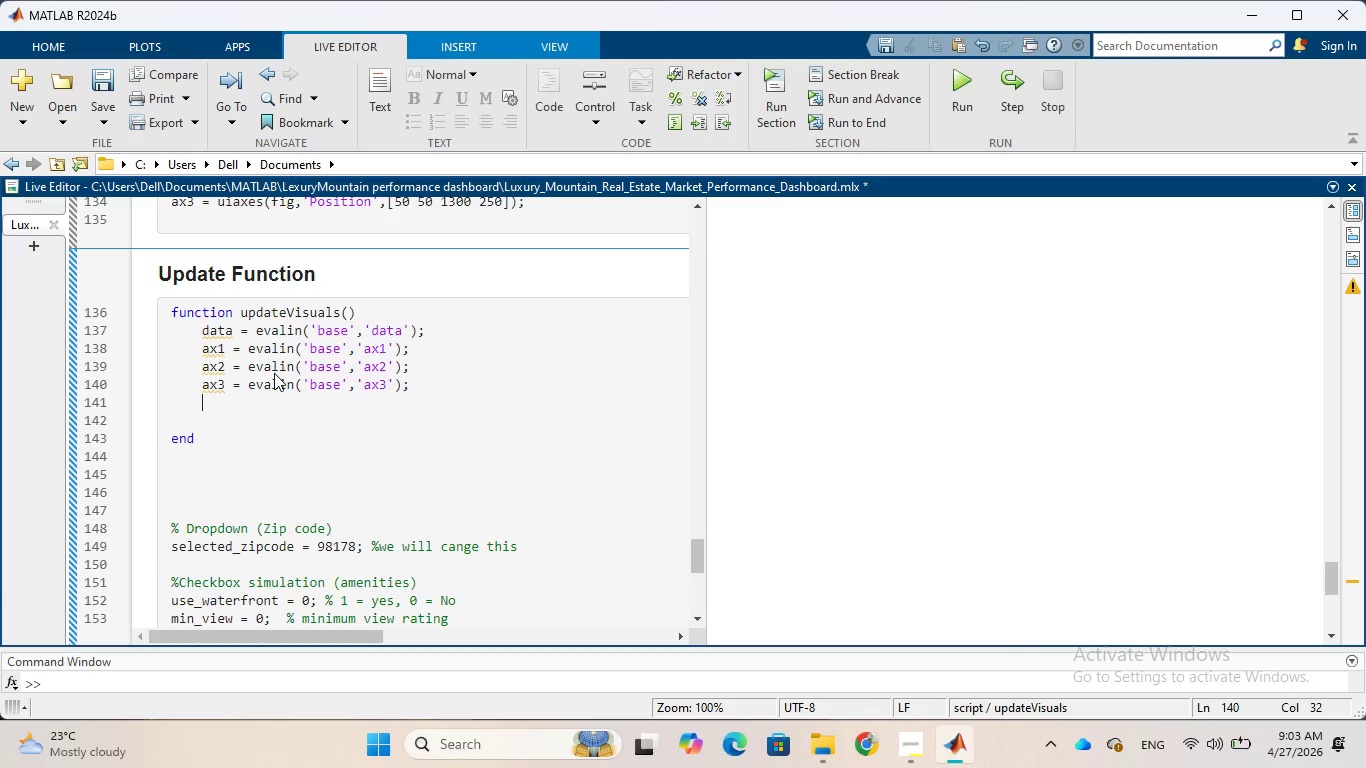 
type(priceMin = evalin(')
 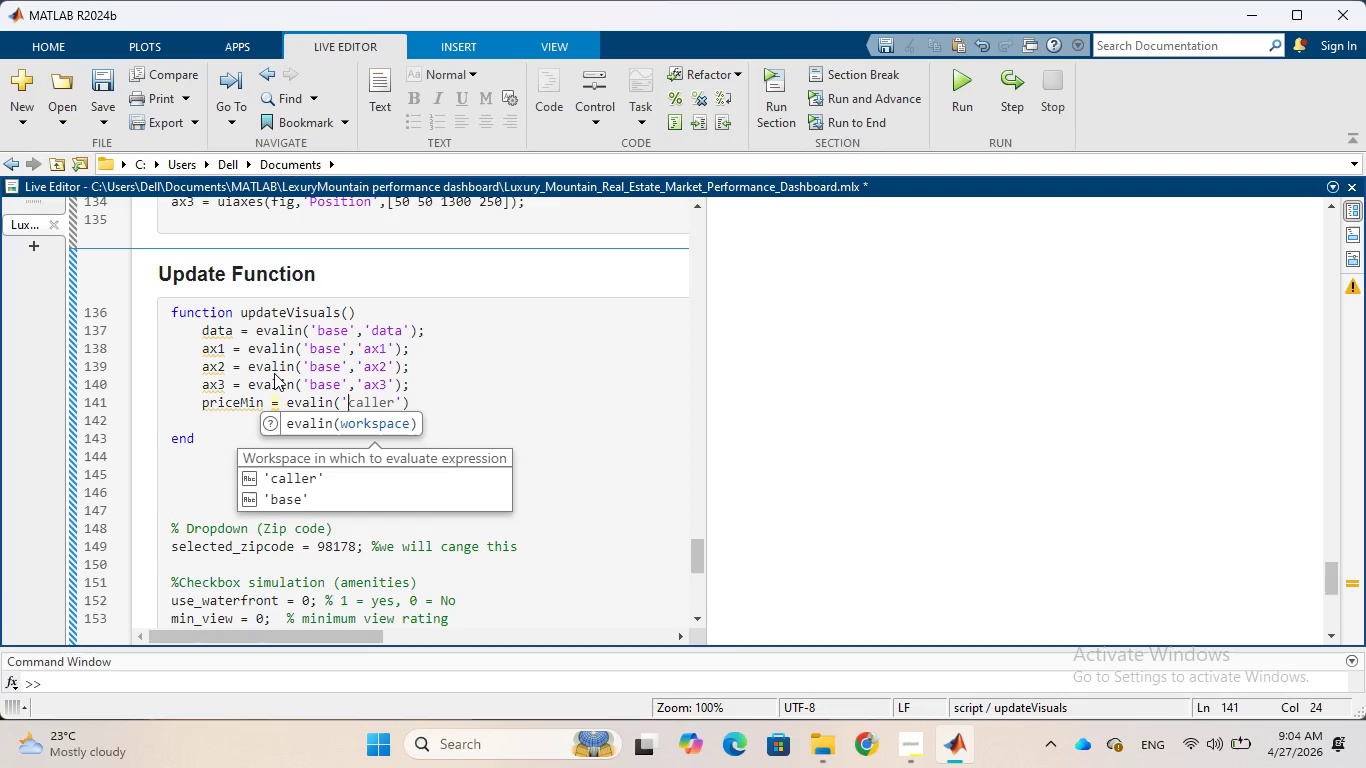 
wait(9.17)
 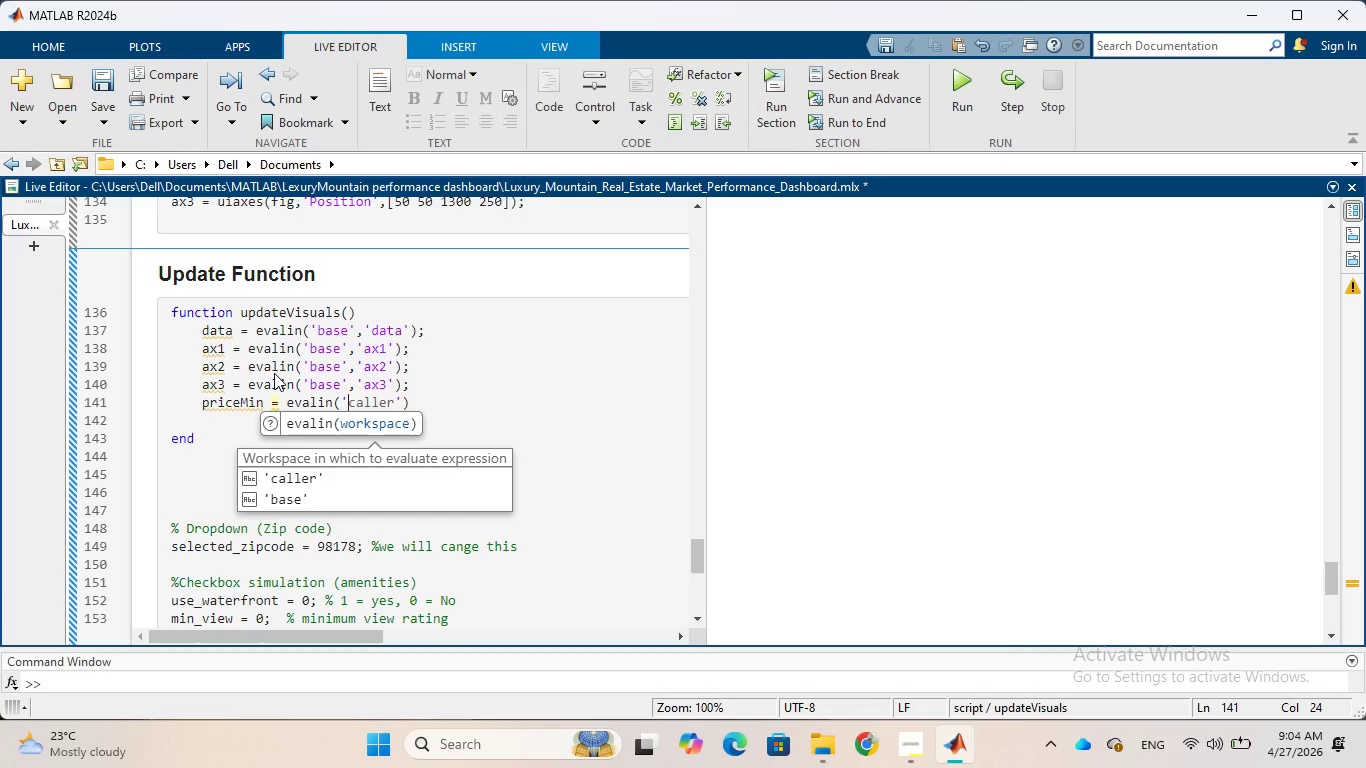 
left_click([415, 401])
 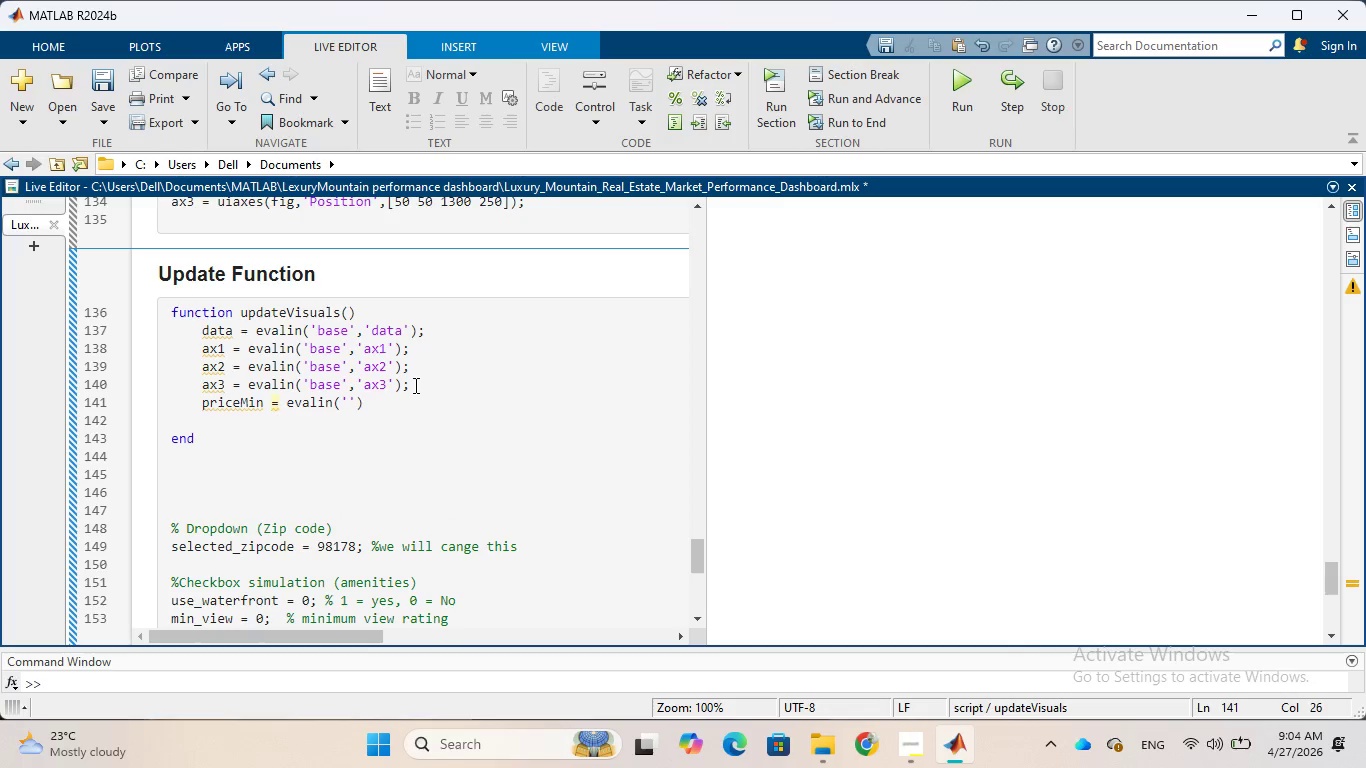 
left_click([414, 385])
 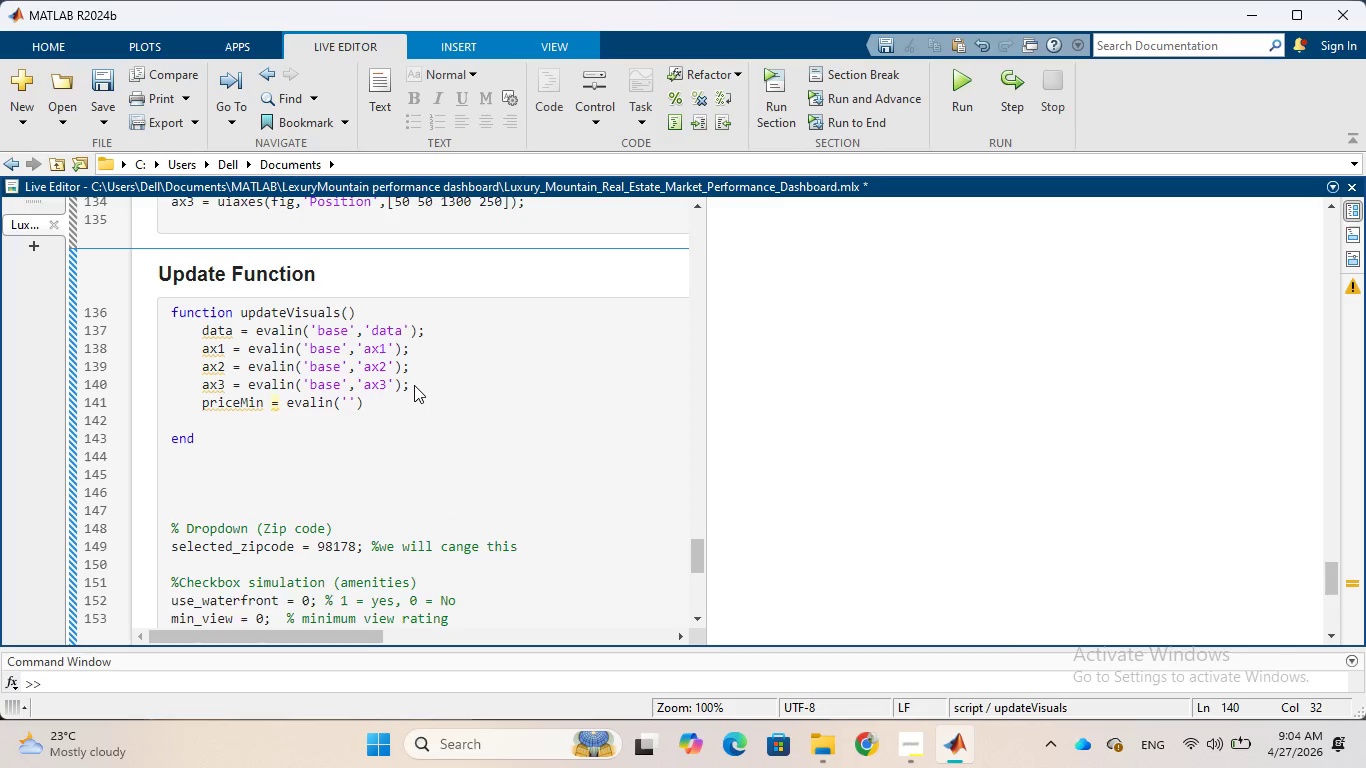 
key(Enter)
 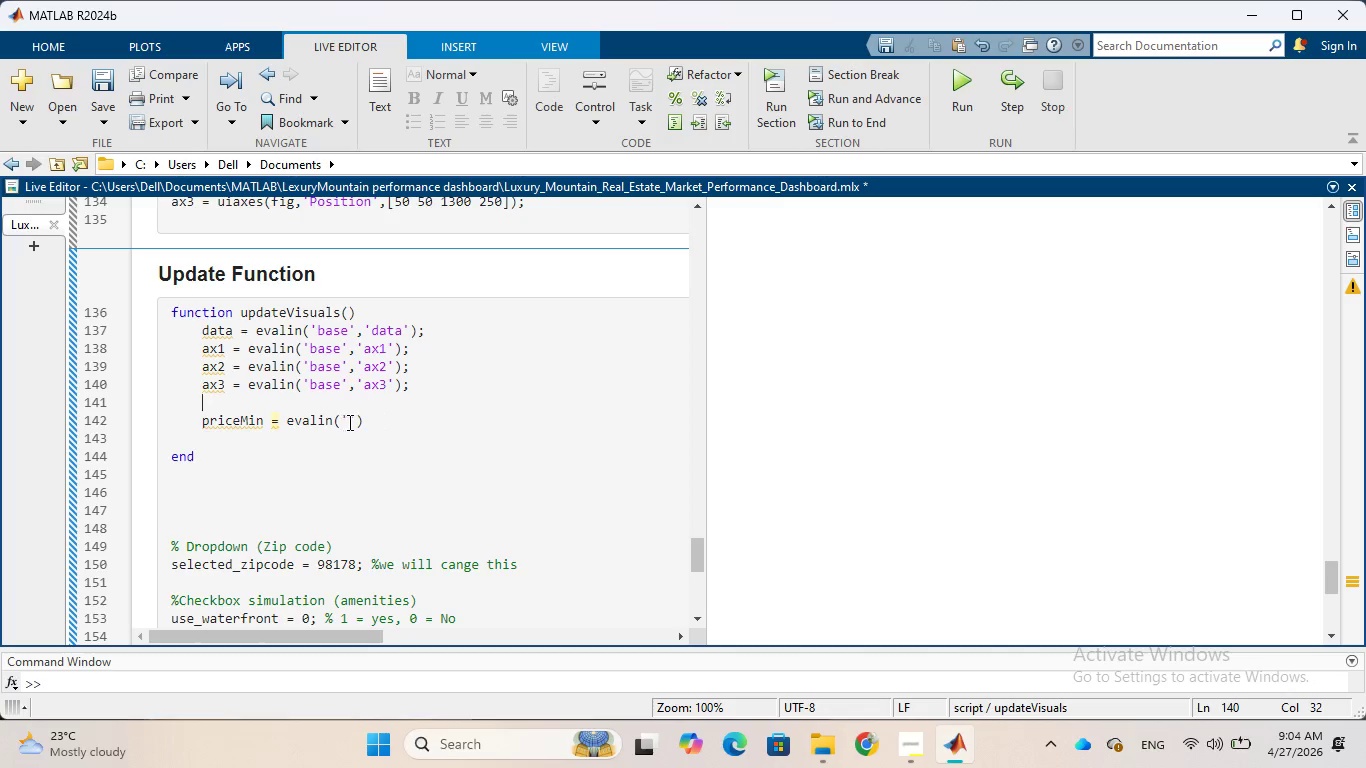 
left_click([350, 422])
 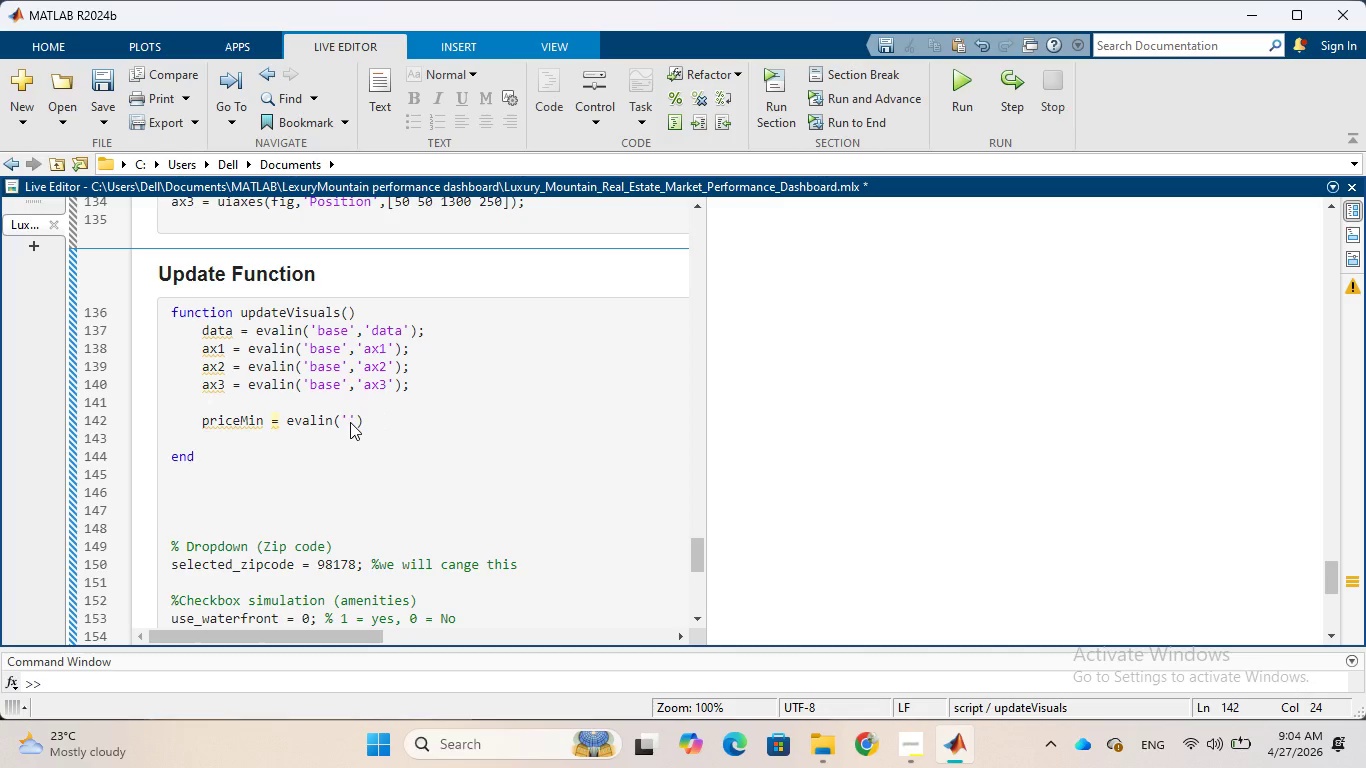 
type(base)
 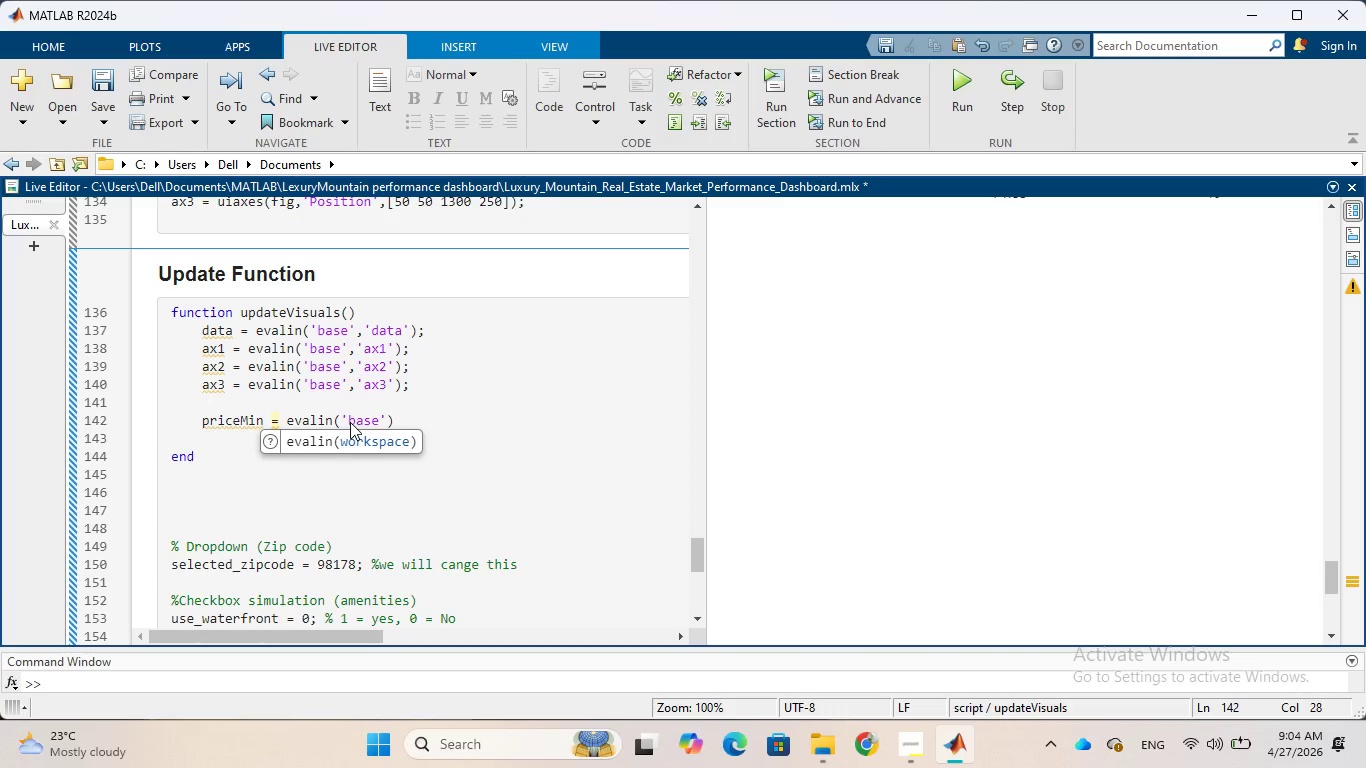 
key(ArrowRight)
 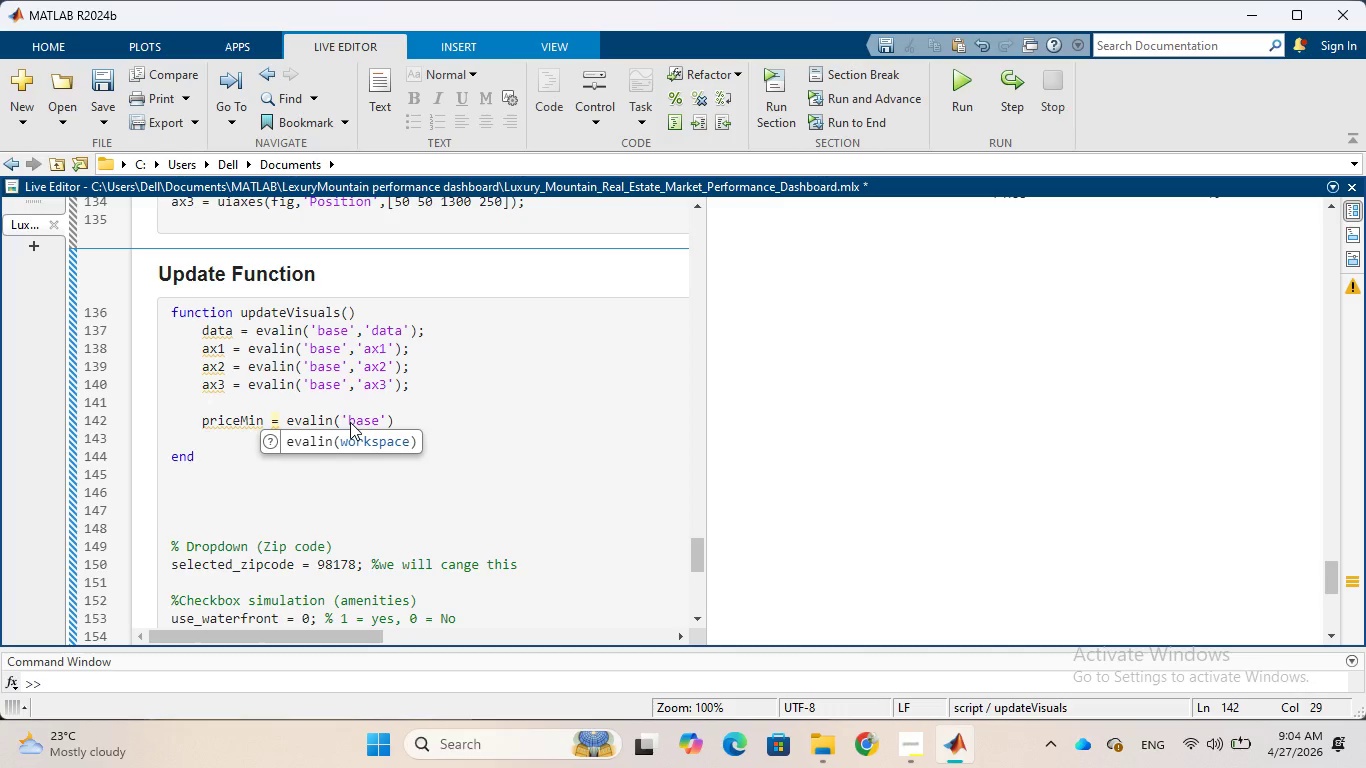 
key(Comma)
 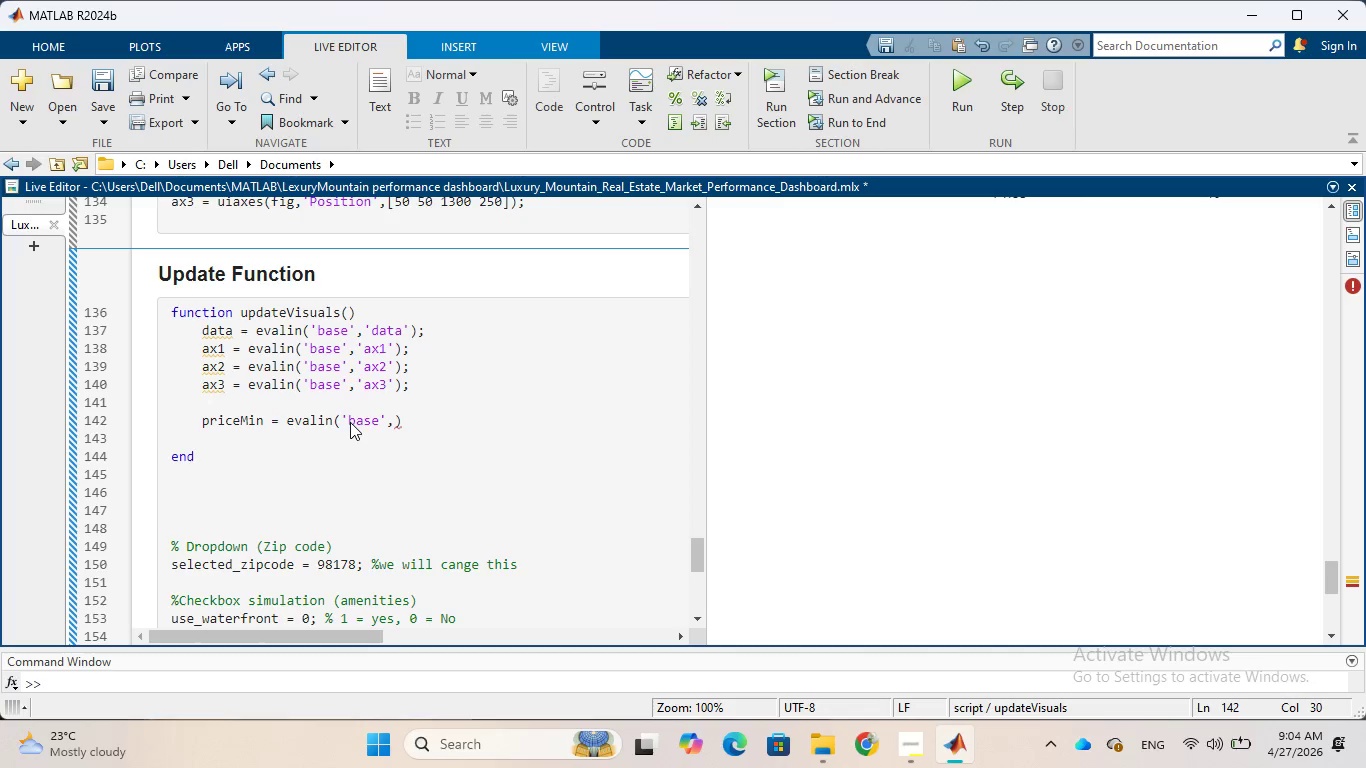 
key(Quote)
 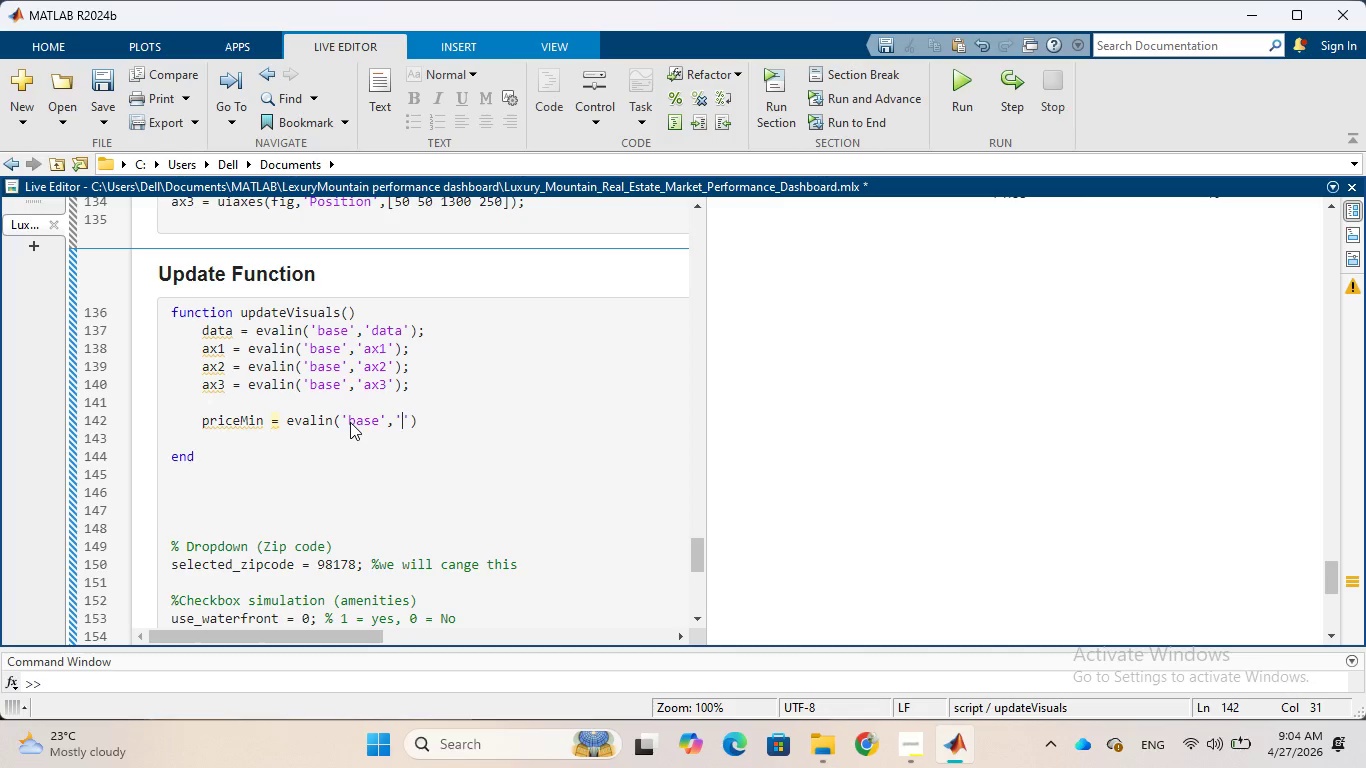 
type(priceMinSlider)
 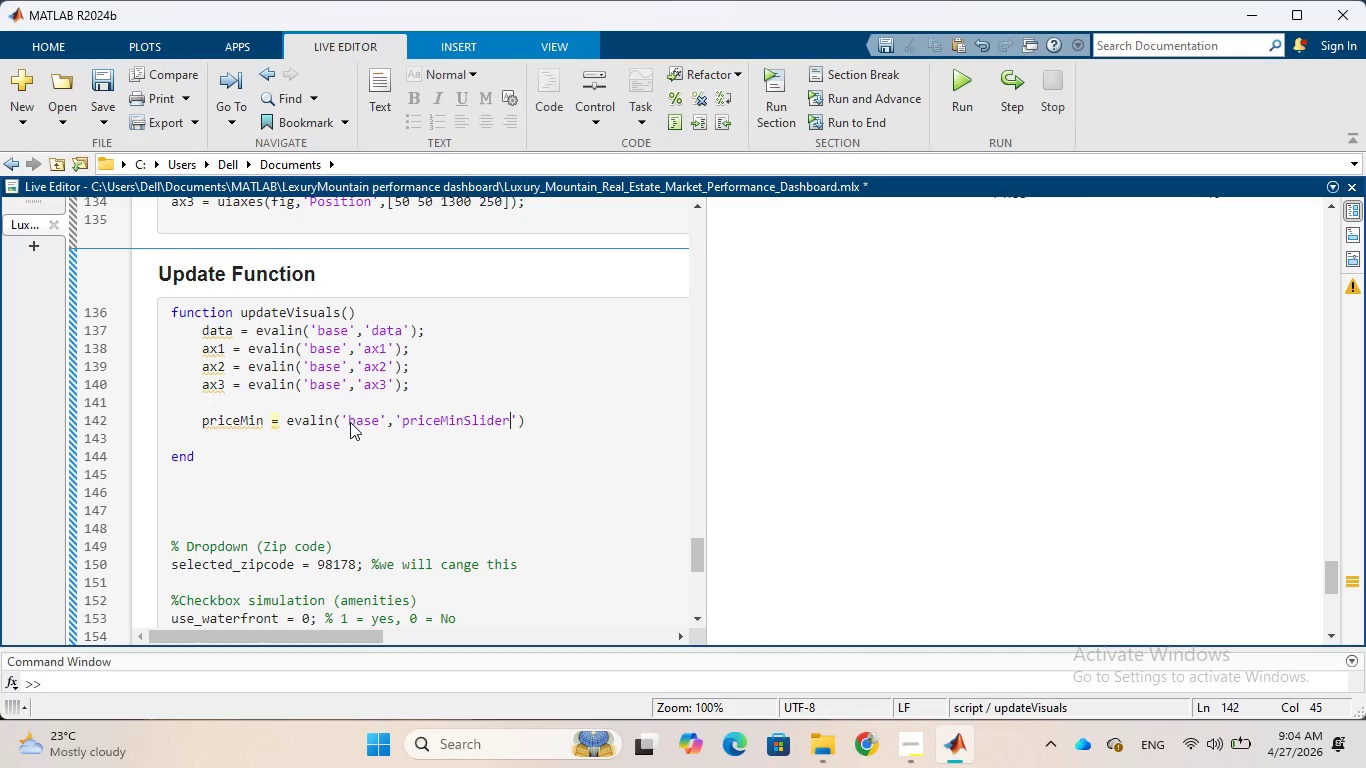 
wait(9.95)
 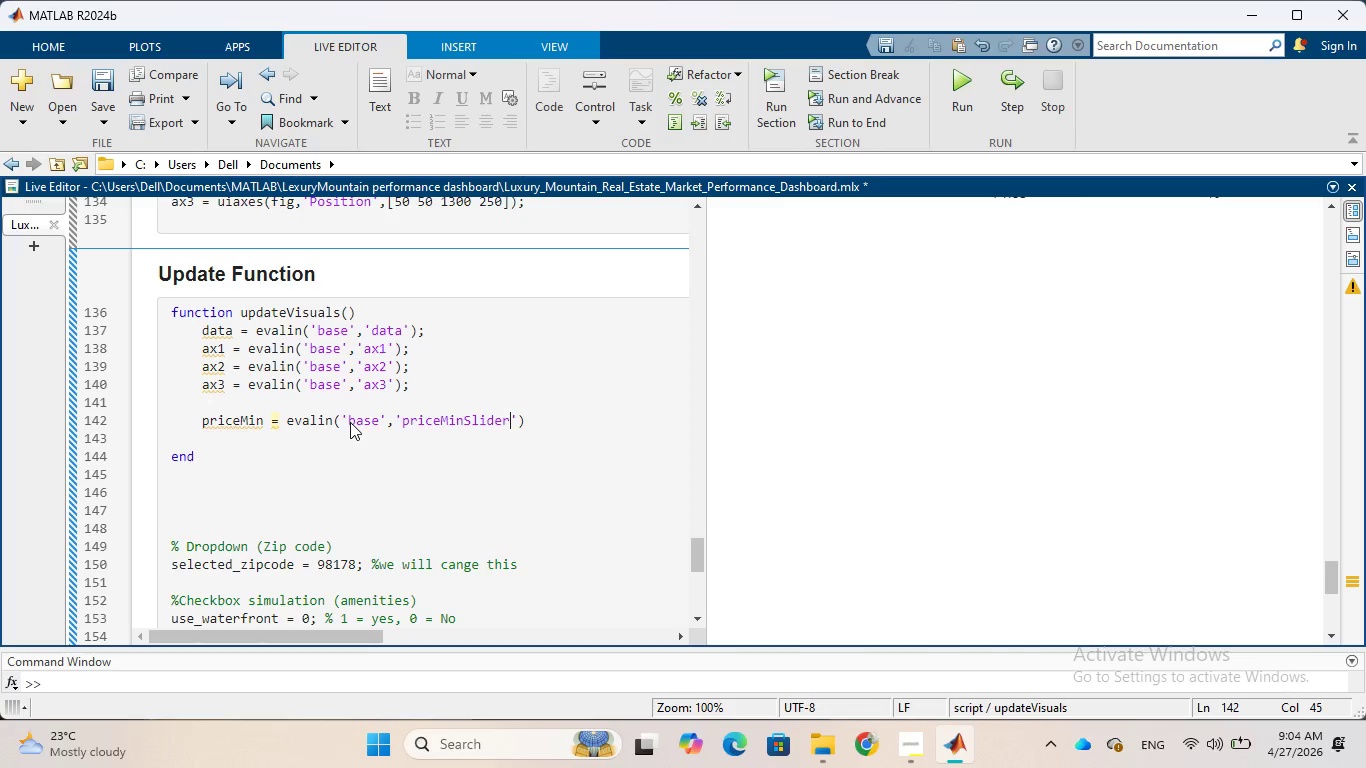 
key(ArrowRight)
 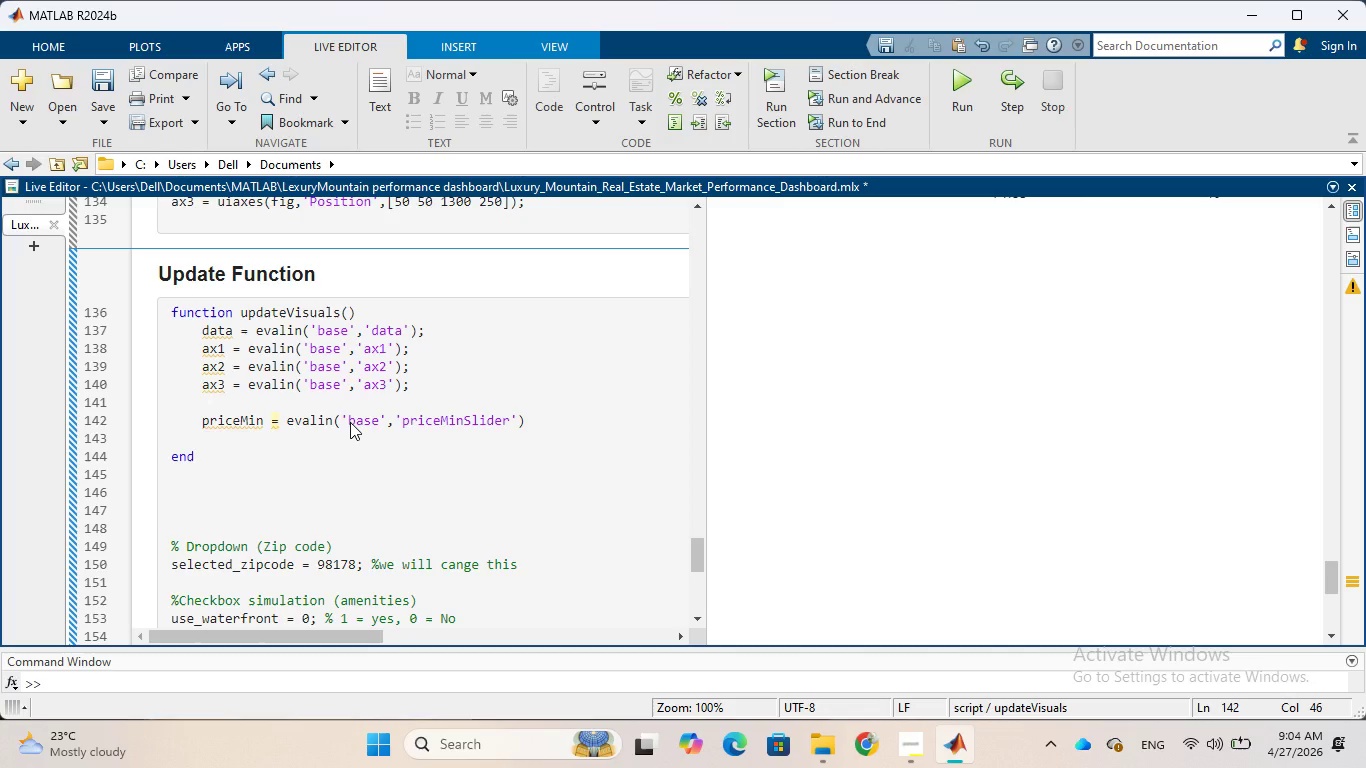 
key(ArrowRight)
 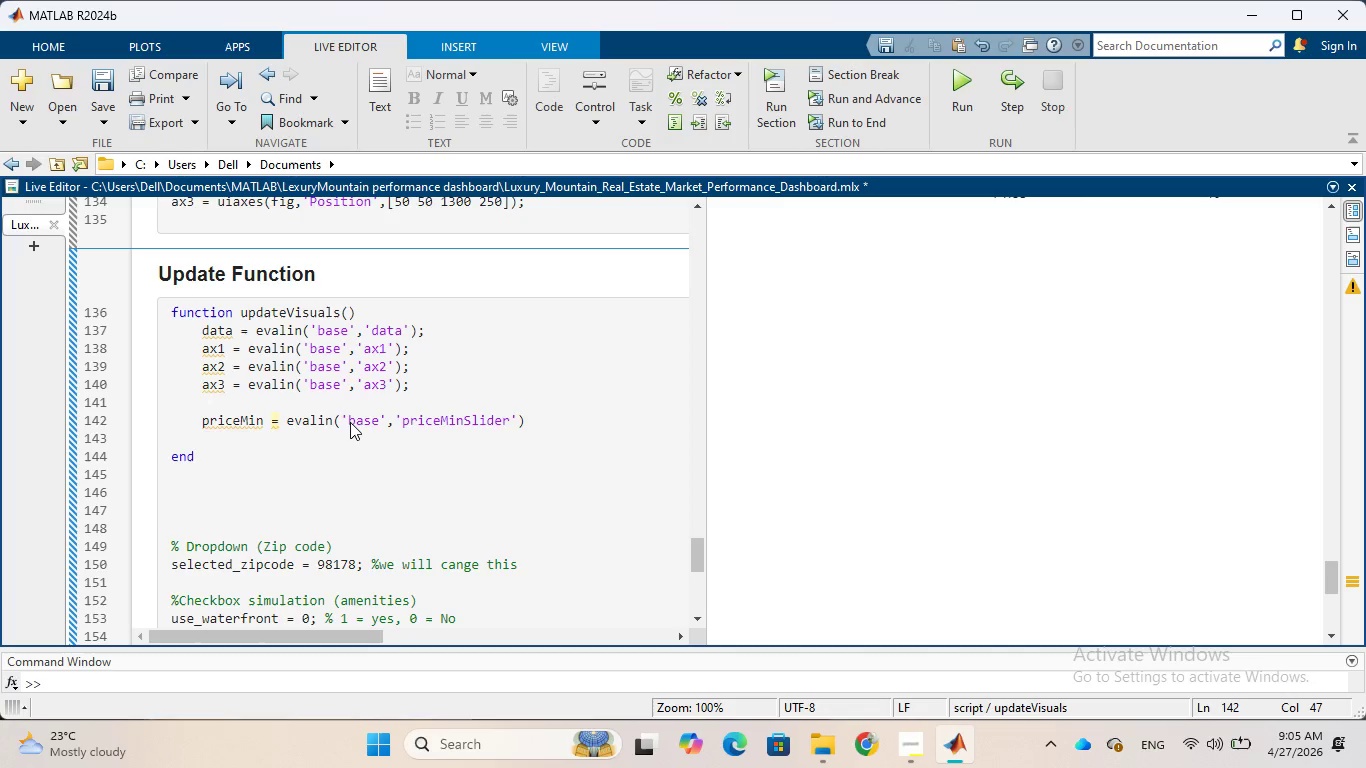 
type(.Value)
 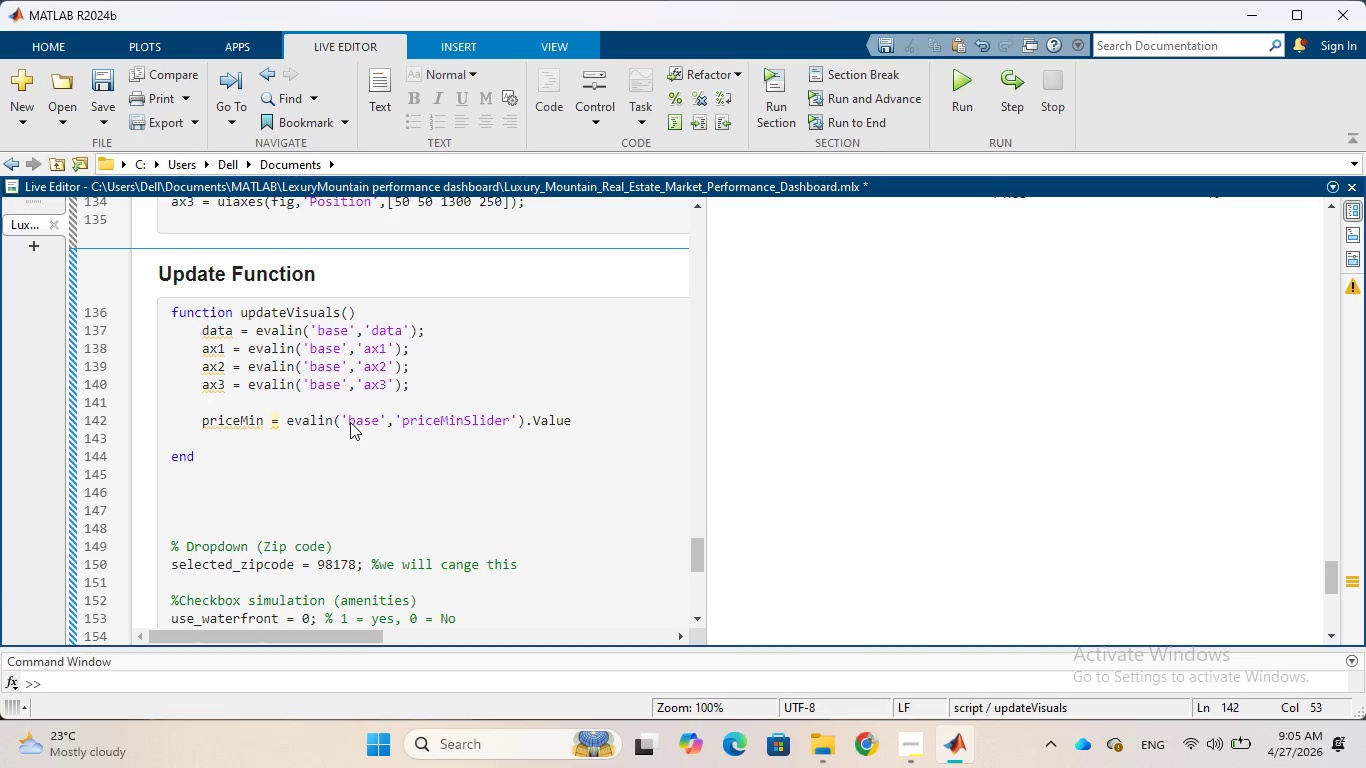 
wait(10.72)
 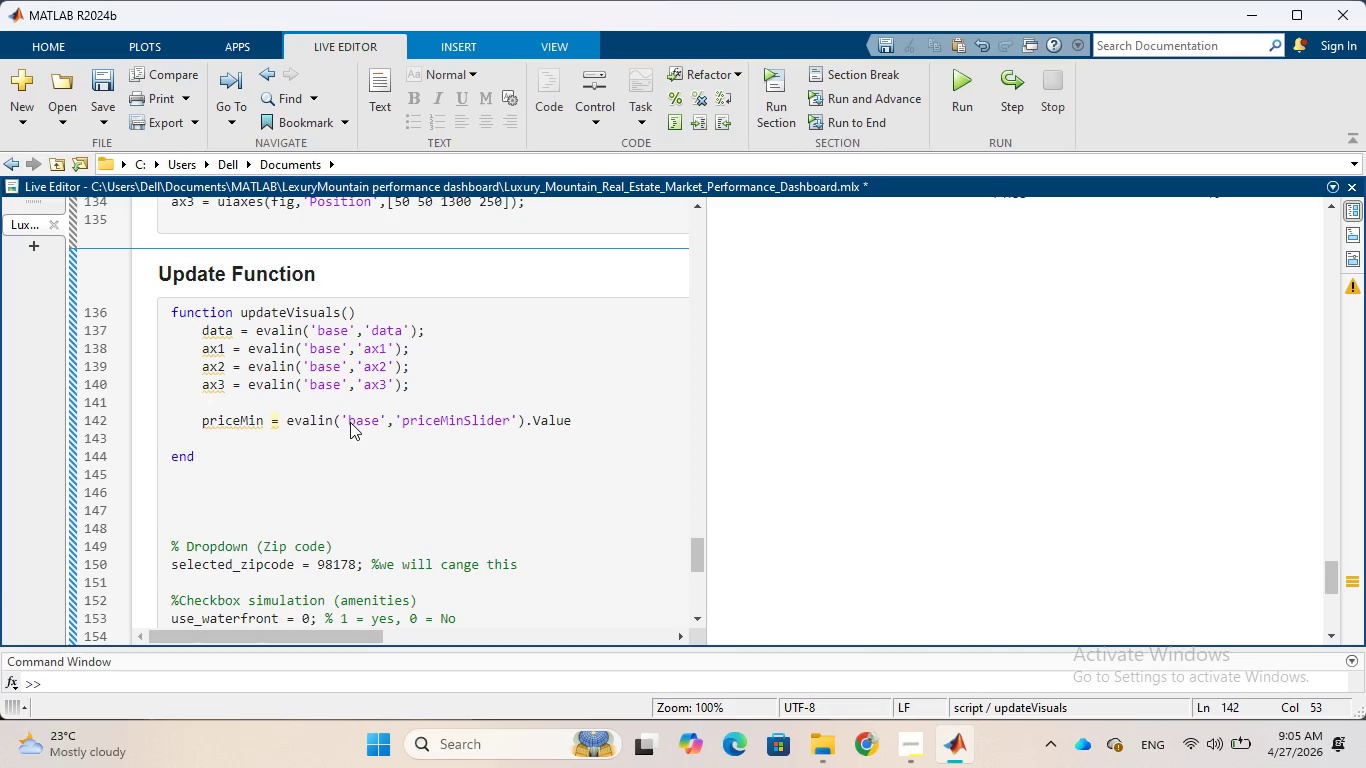 
key(Semicolon)
 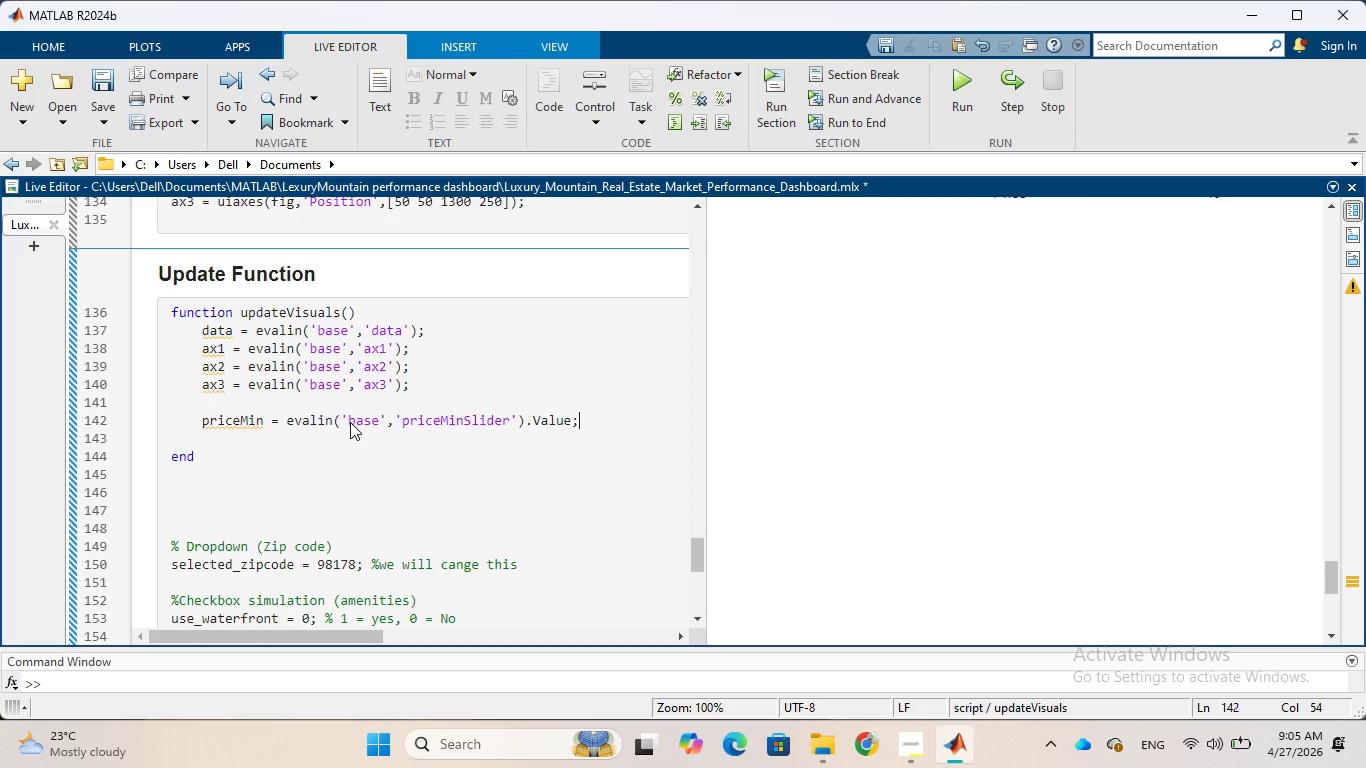 
key(Enter)
 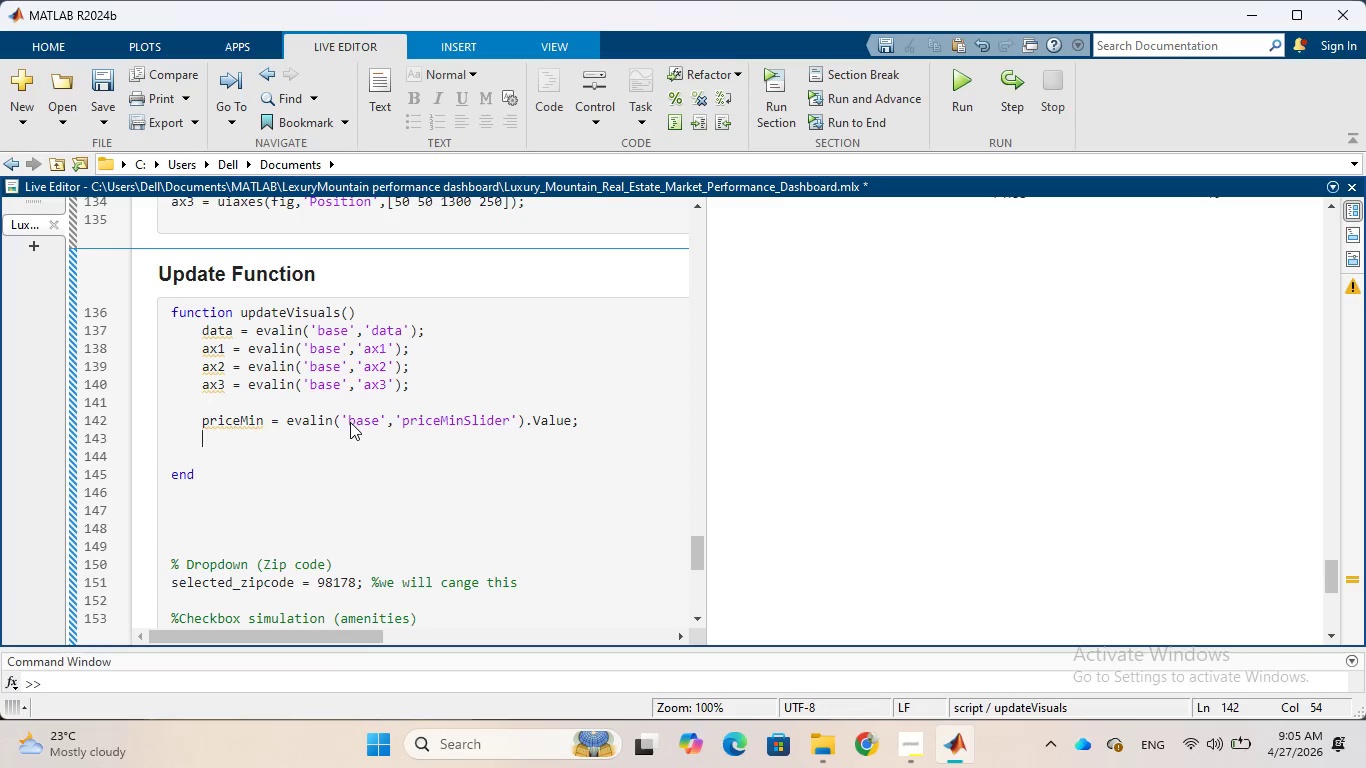 
type(priceMax = evalin('base)
 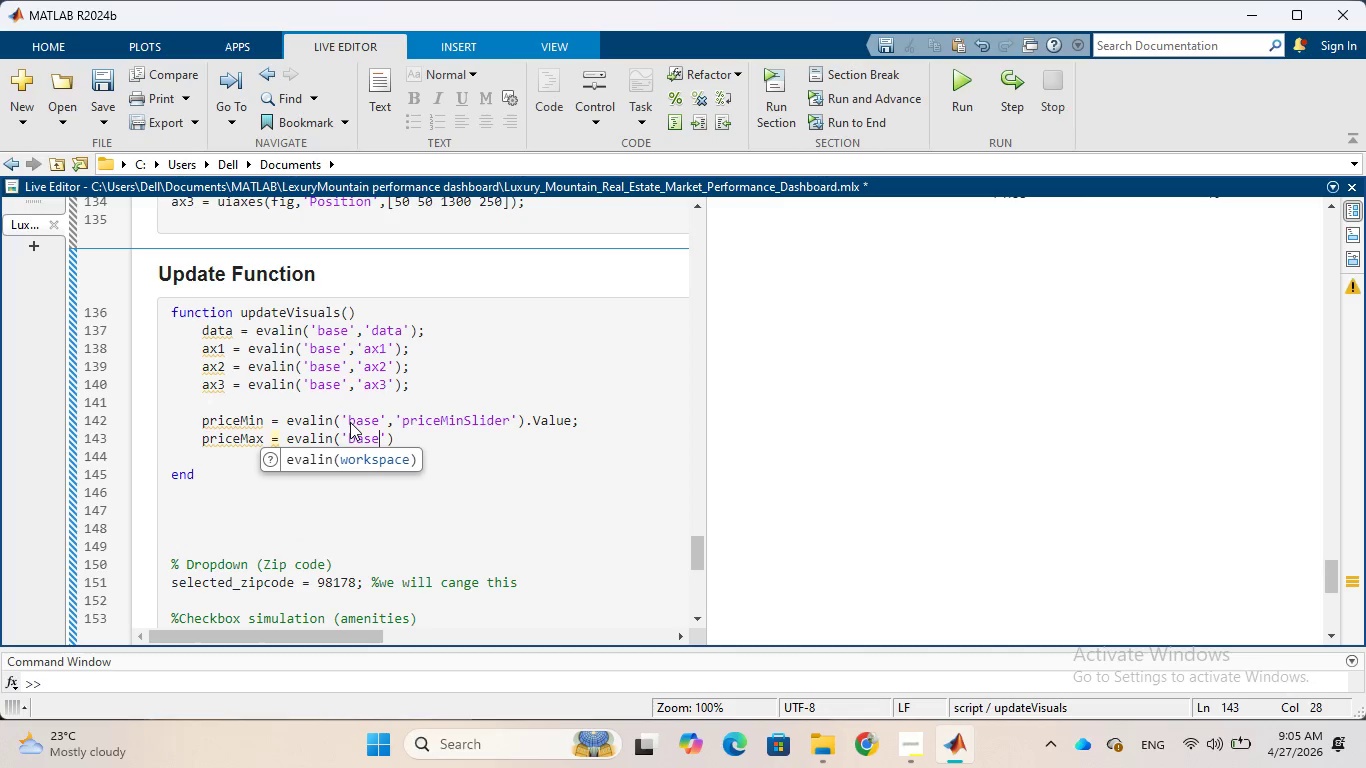 
key(ArrowRight)
 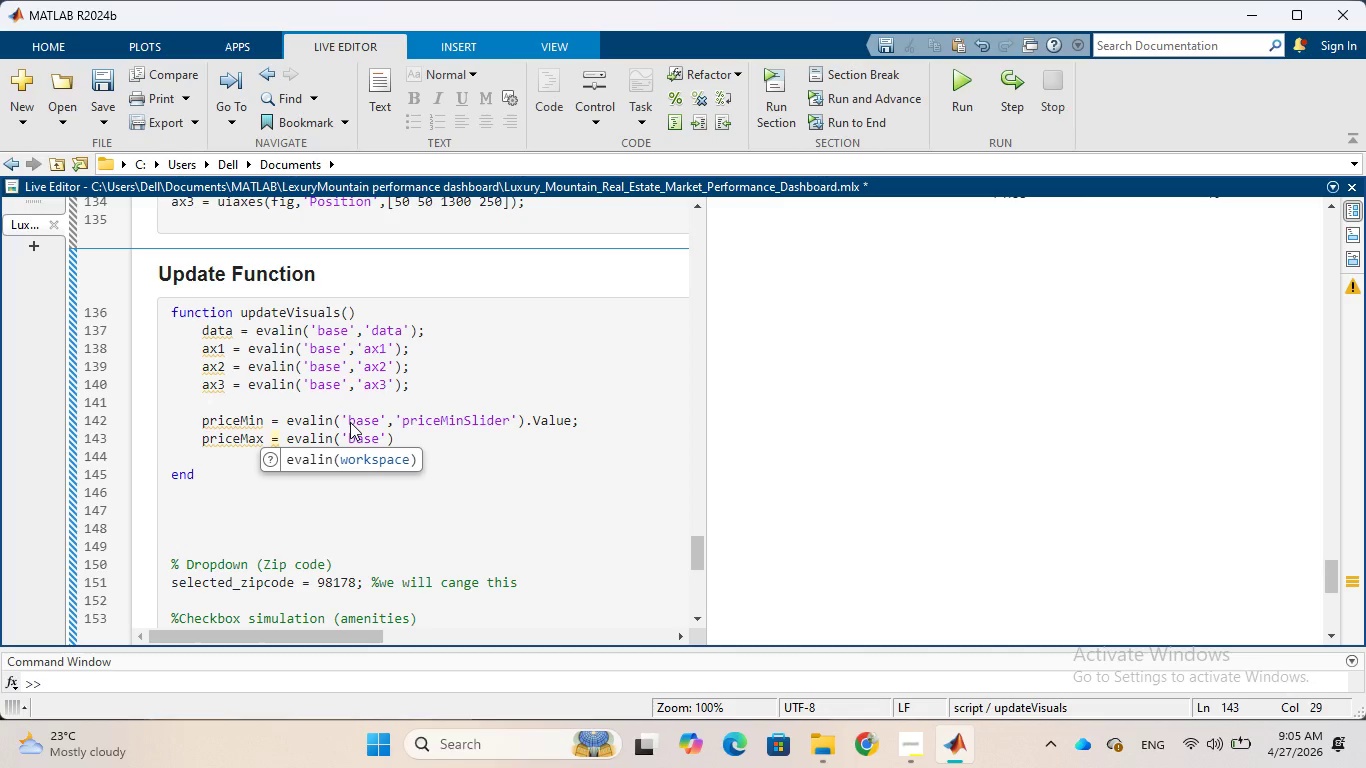 
key(Comma)
 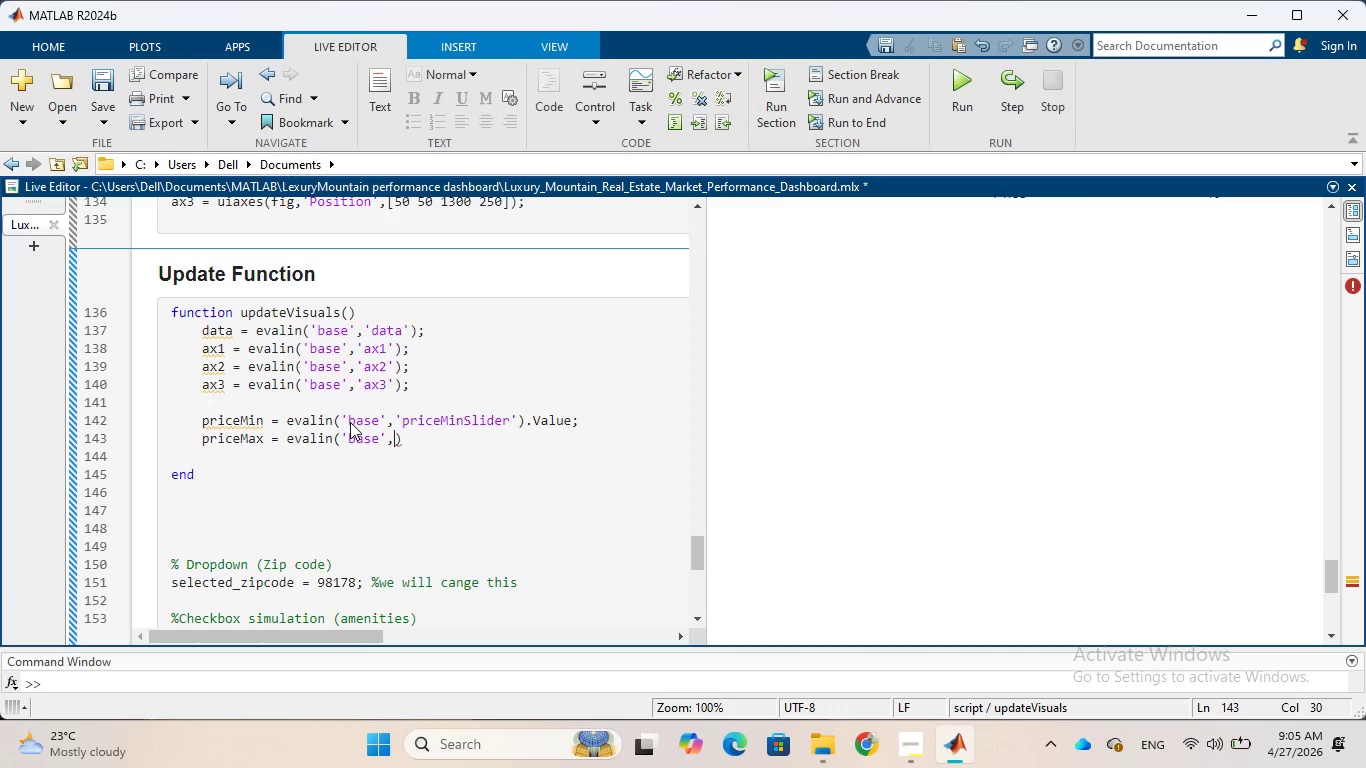 
type('priceMaxSlider)
 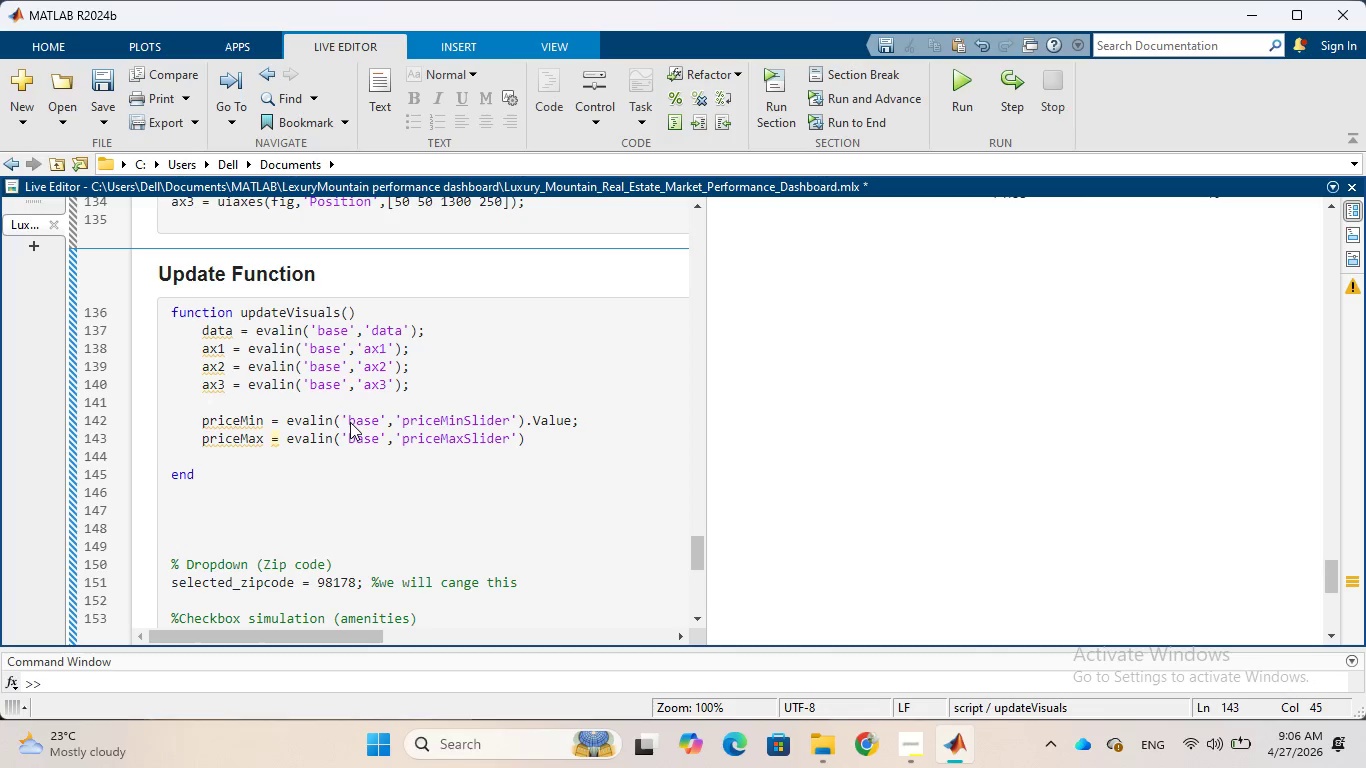 
wait(5.78)
 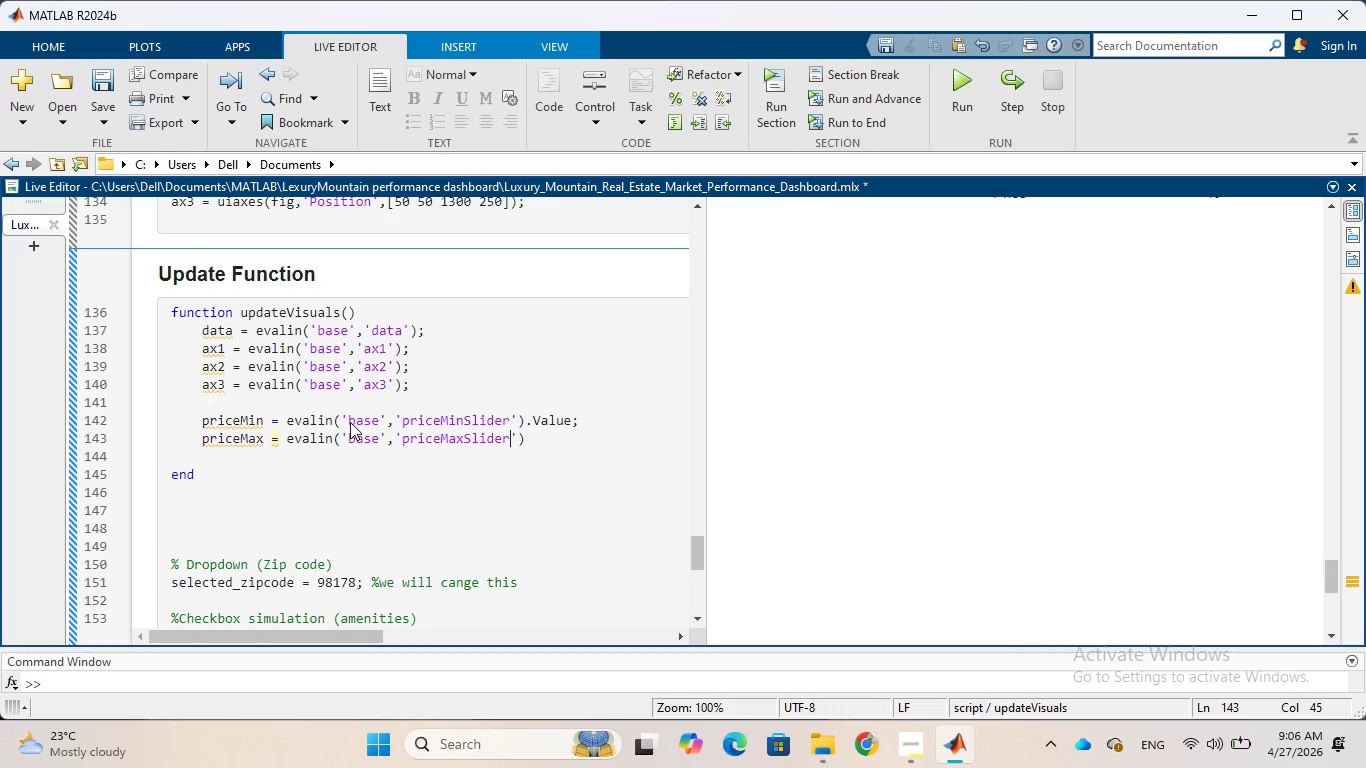 
key(ArrowRight)
 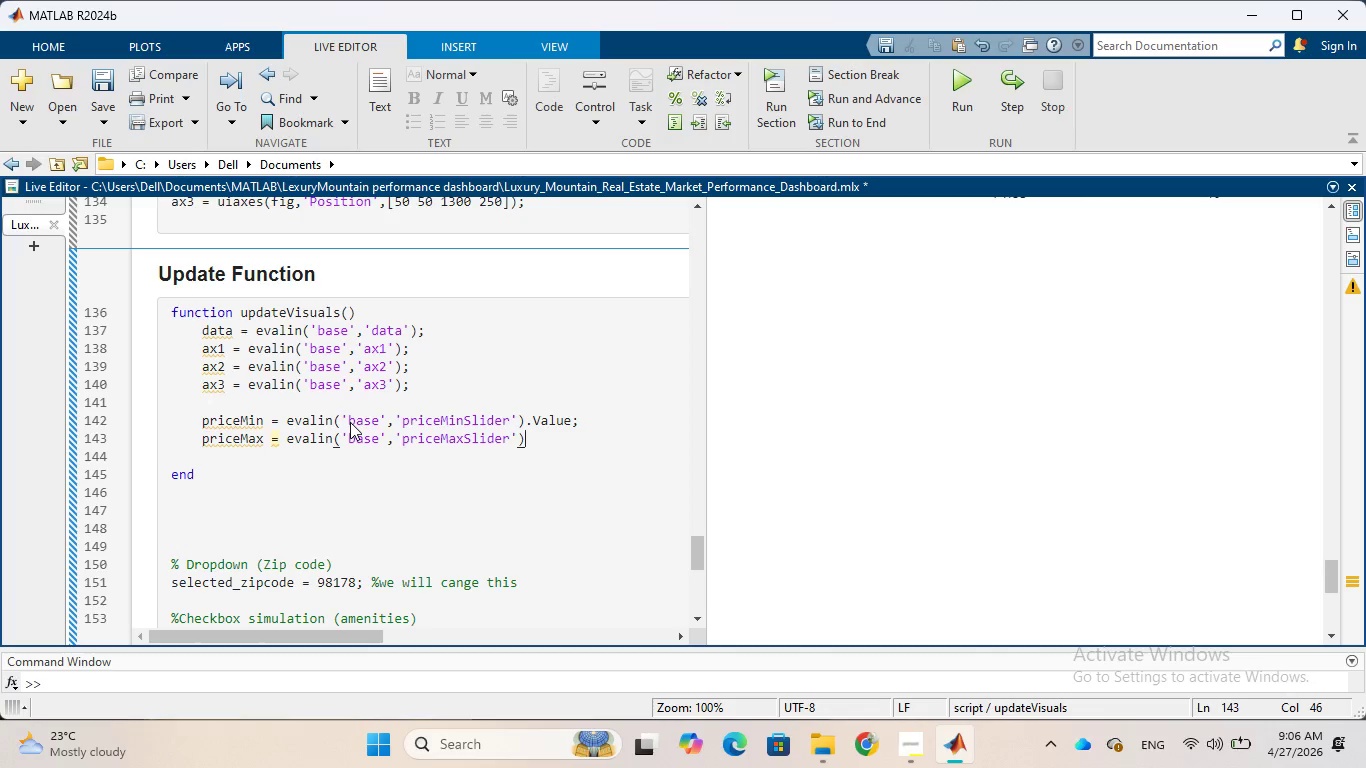 
key(ArrowRight)
 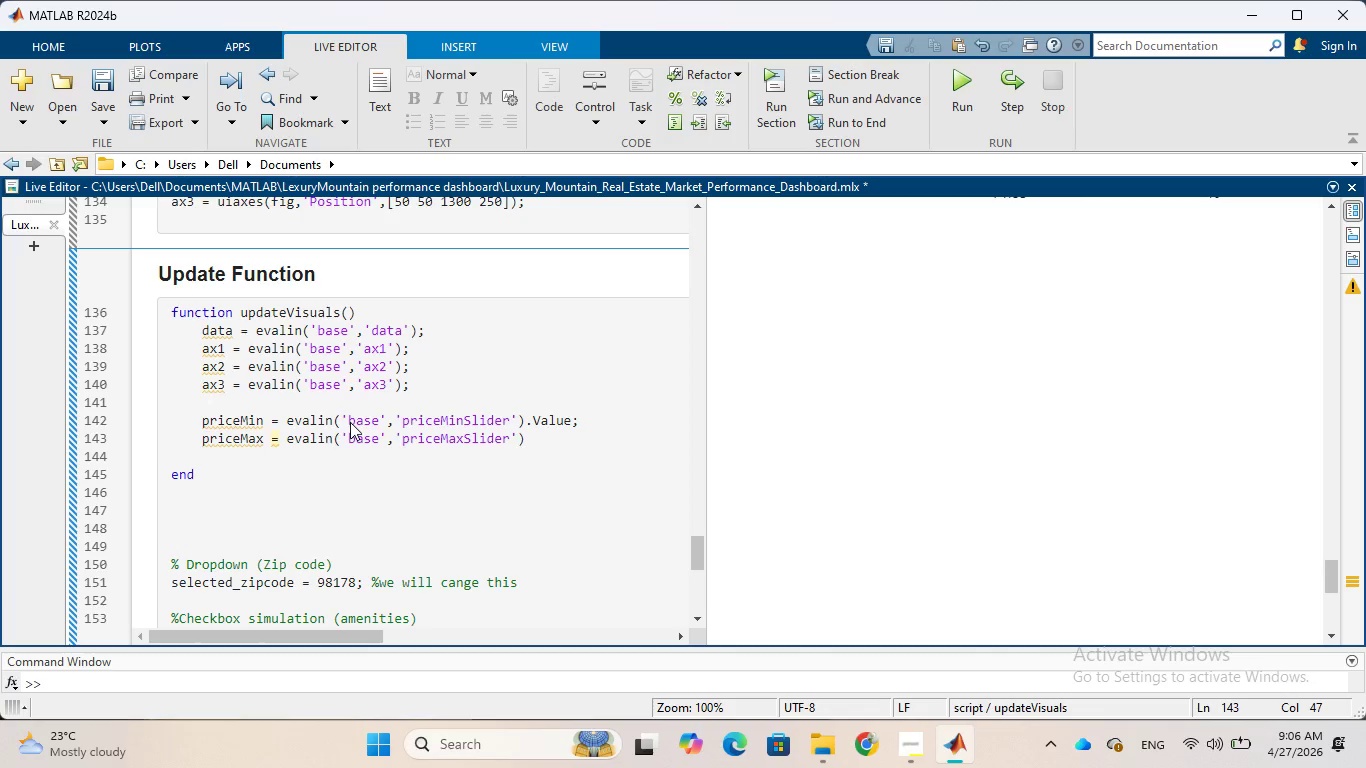 
type(.Value)
 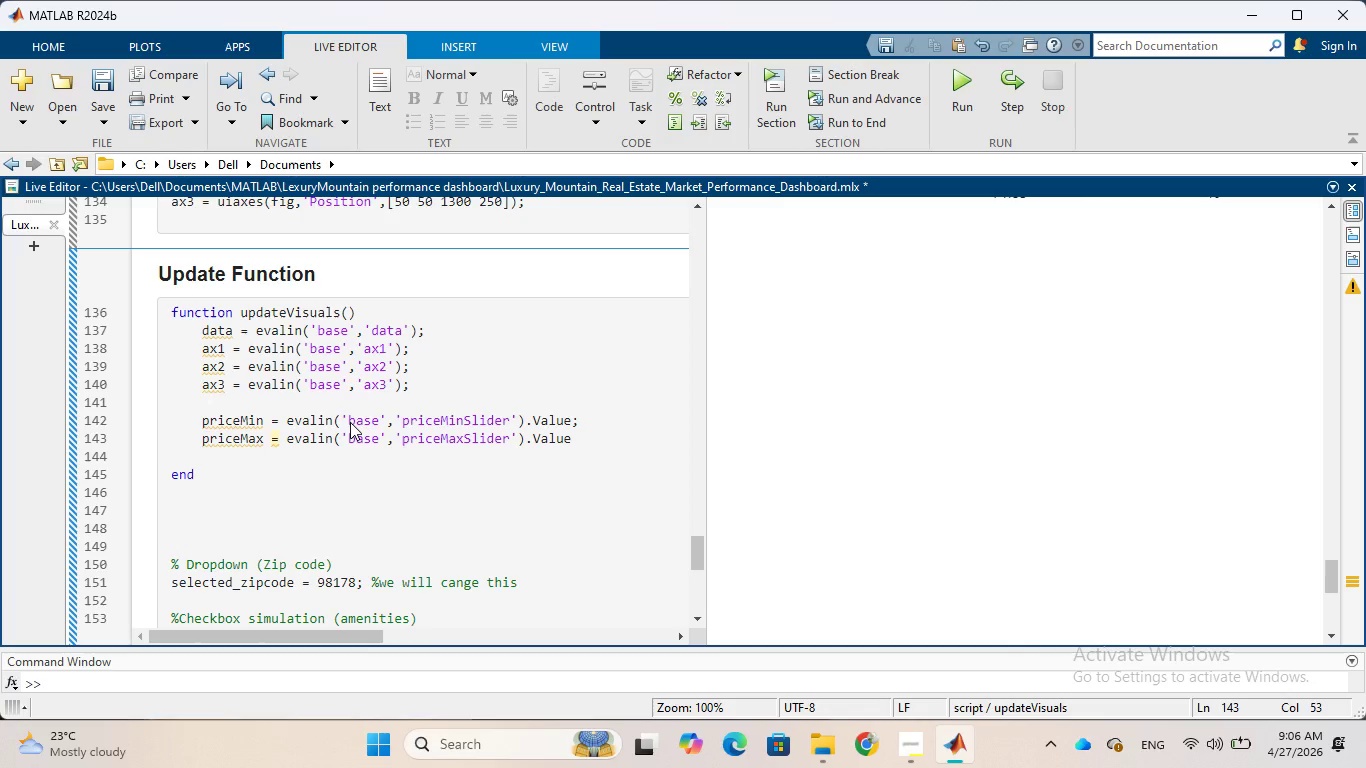 
wait(5.95)
 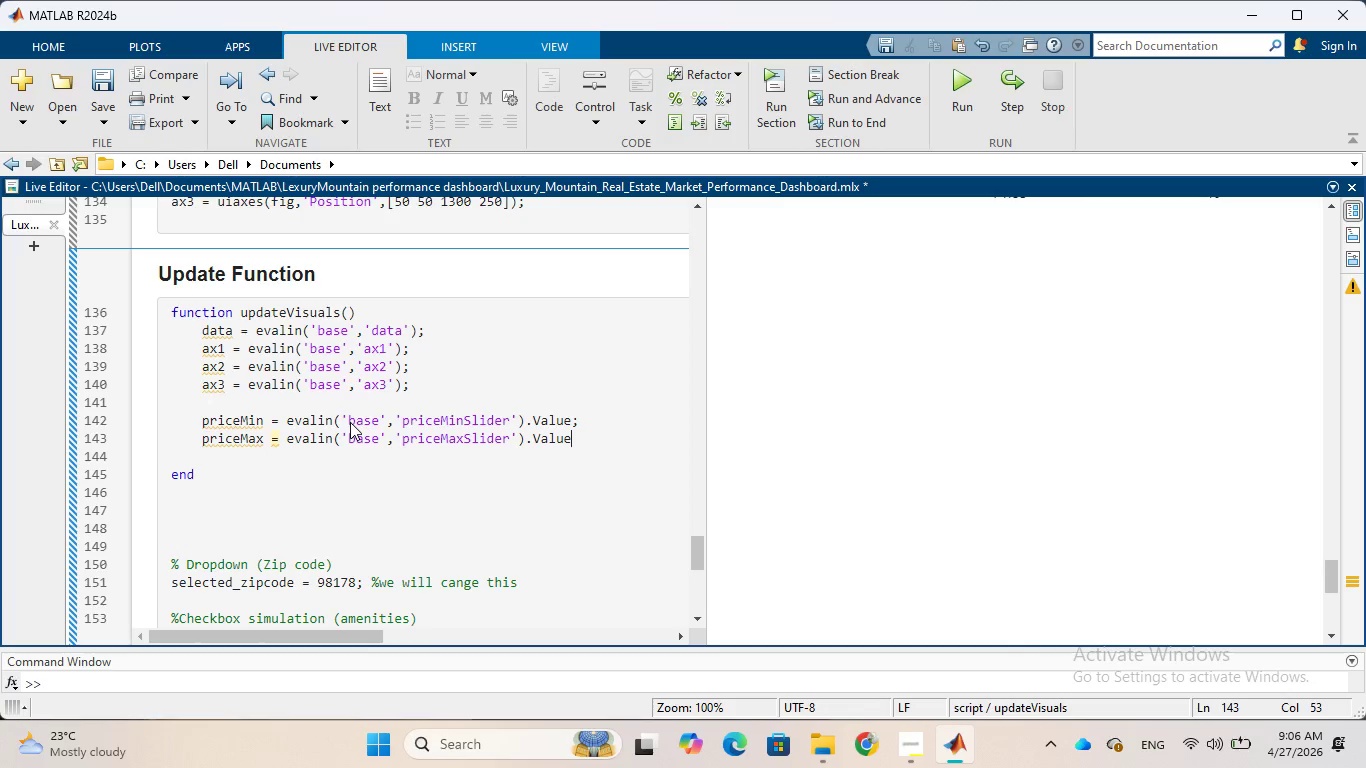 
key(Semicolon)
 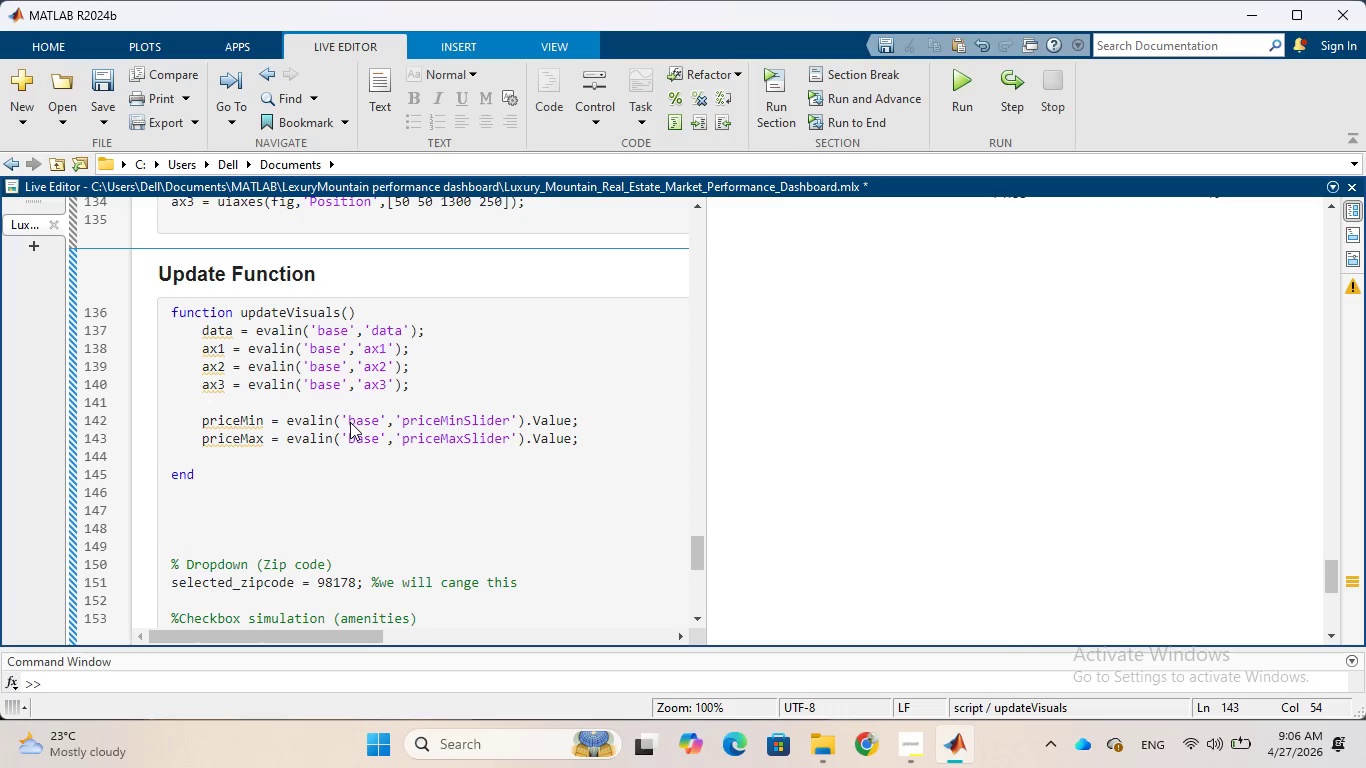 
key(Enter)
 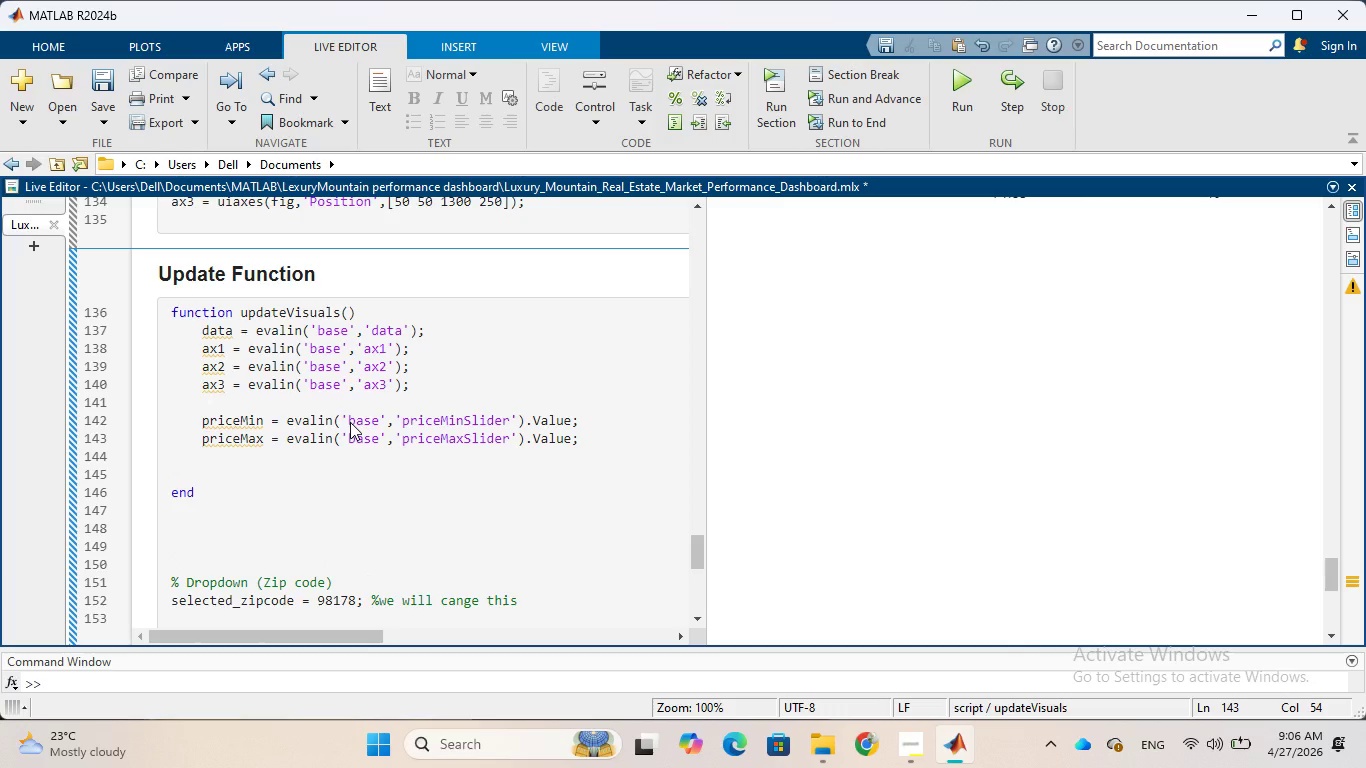 
key(Enter)
 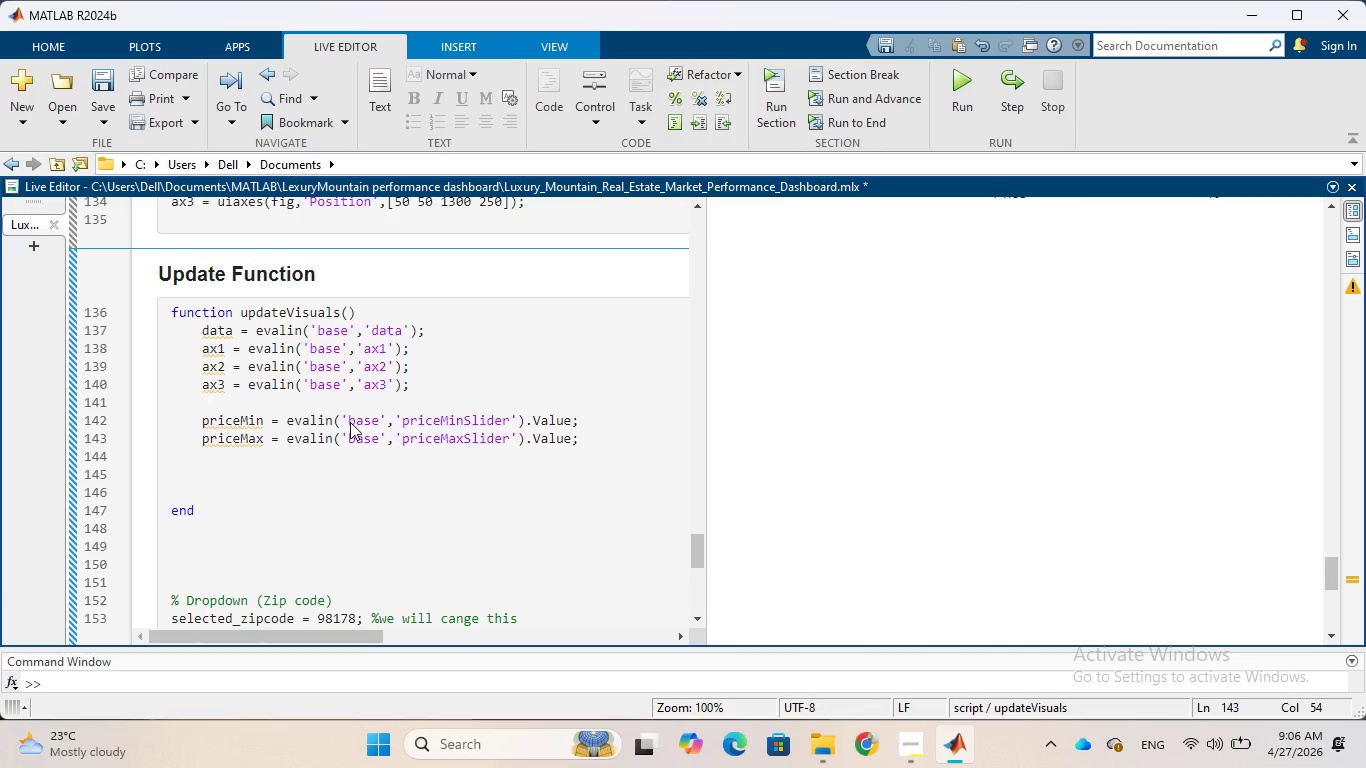 
type(if )
 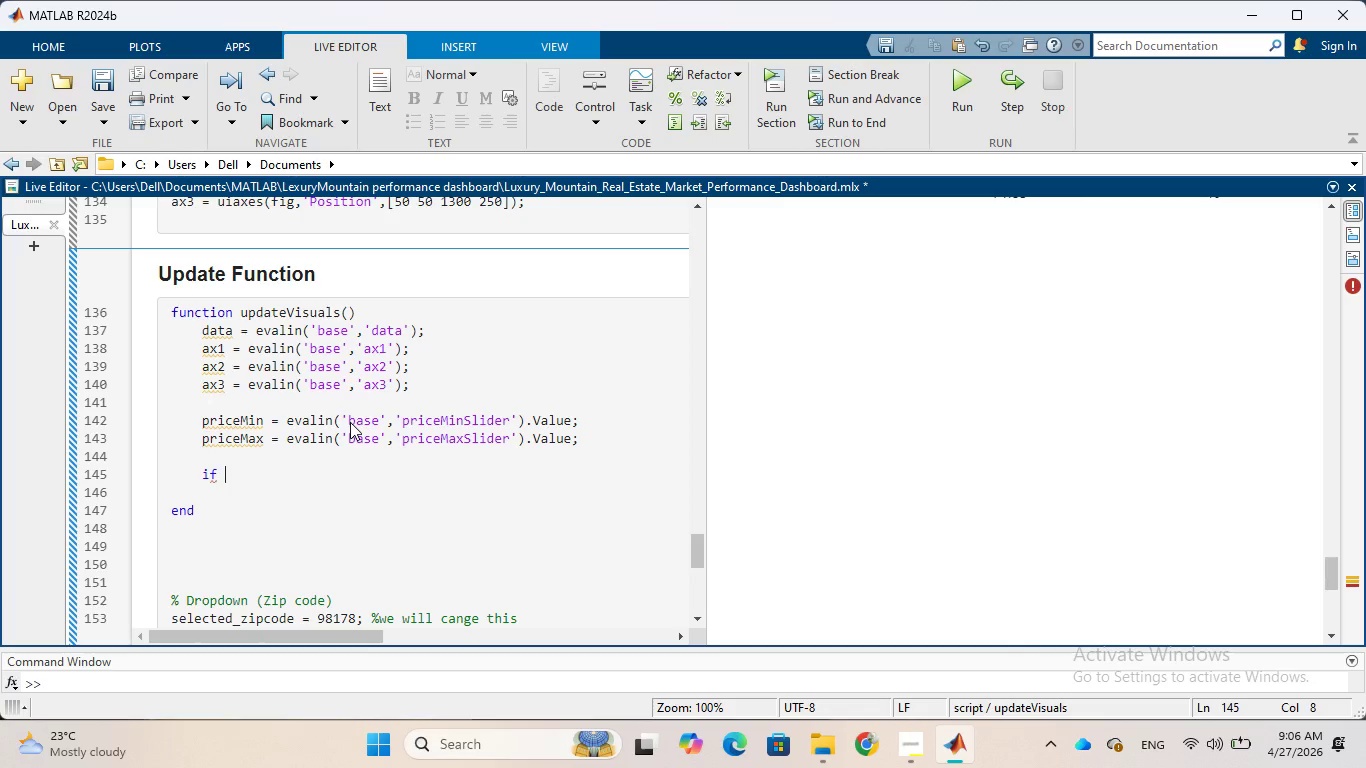 
type(price)
 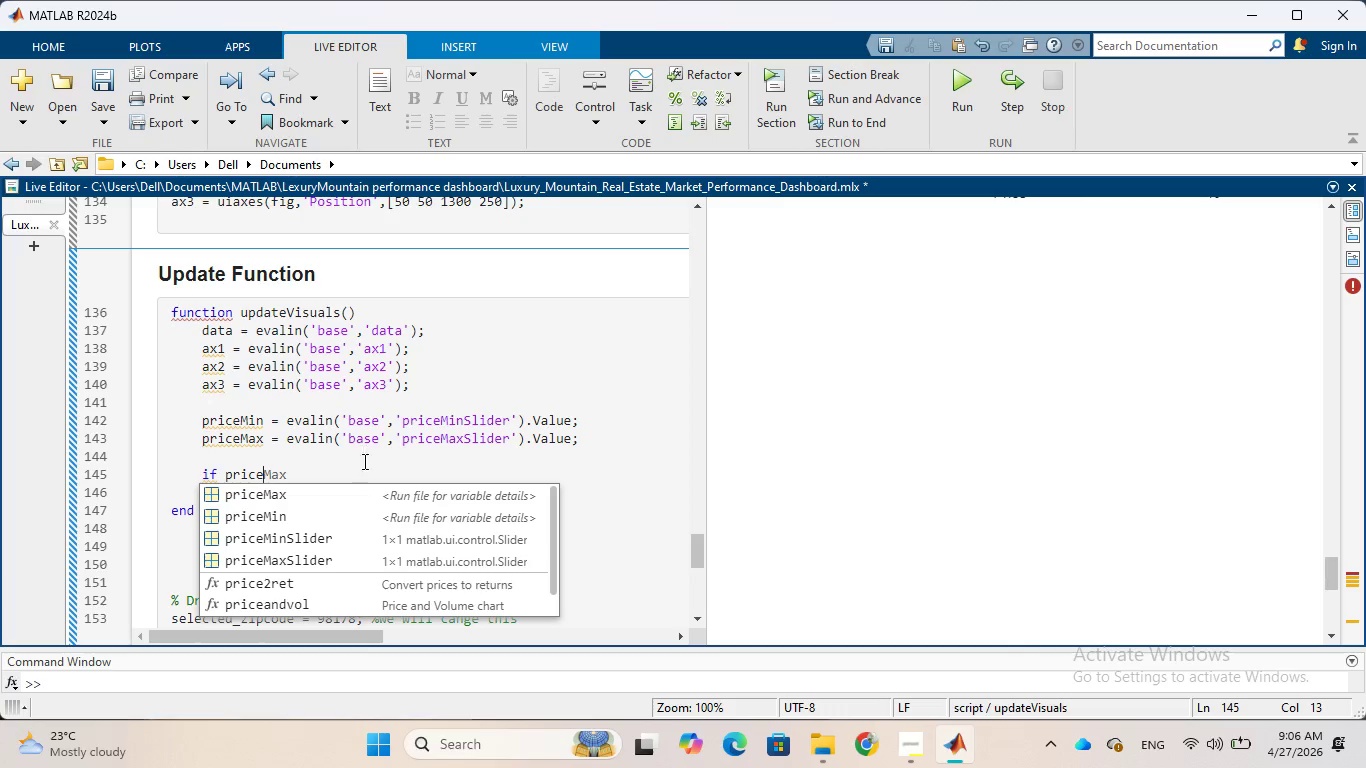 
left_click([315, 510])
 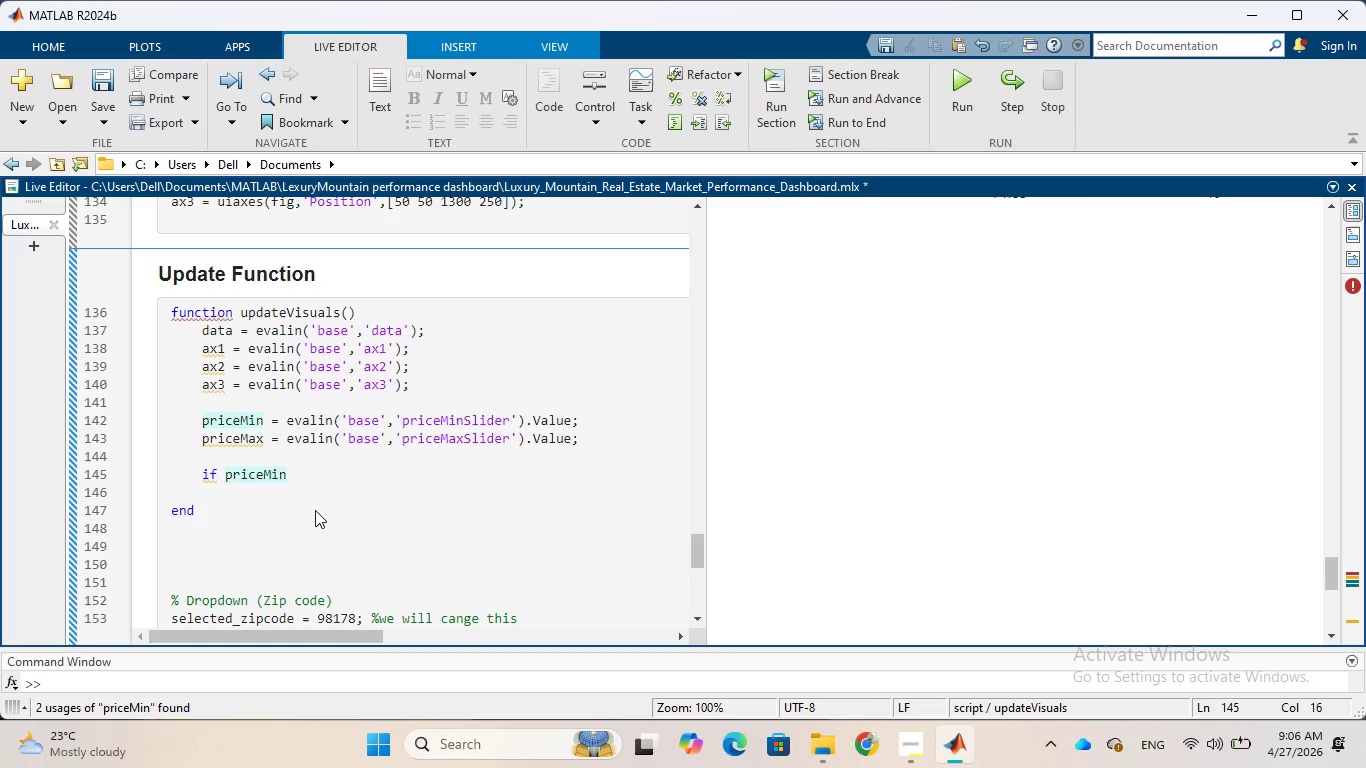 
type( > price)
 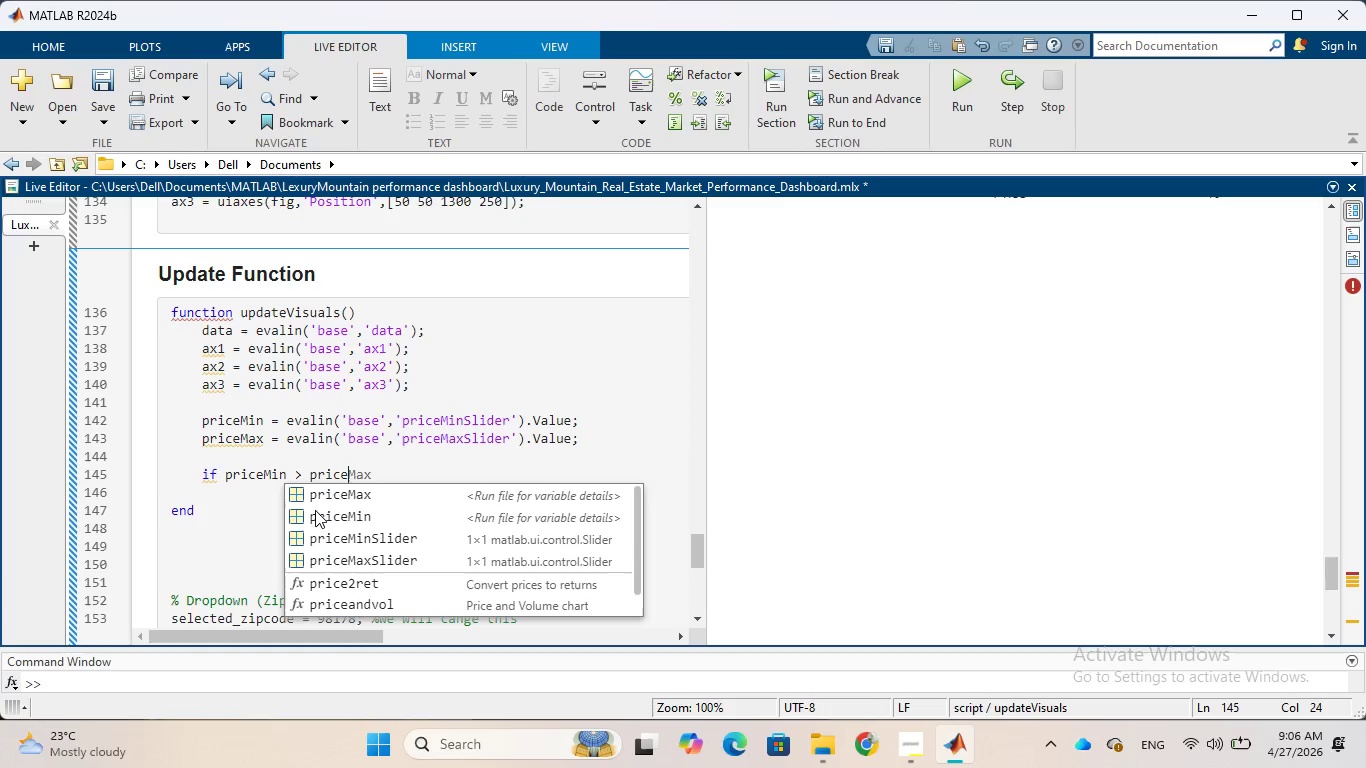 
left_click([333, 499])
 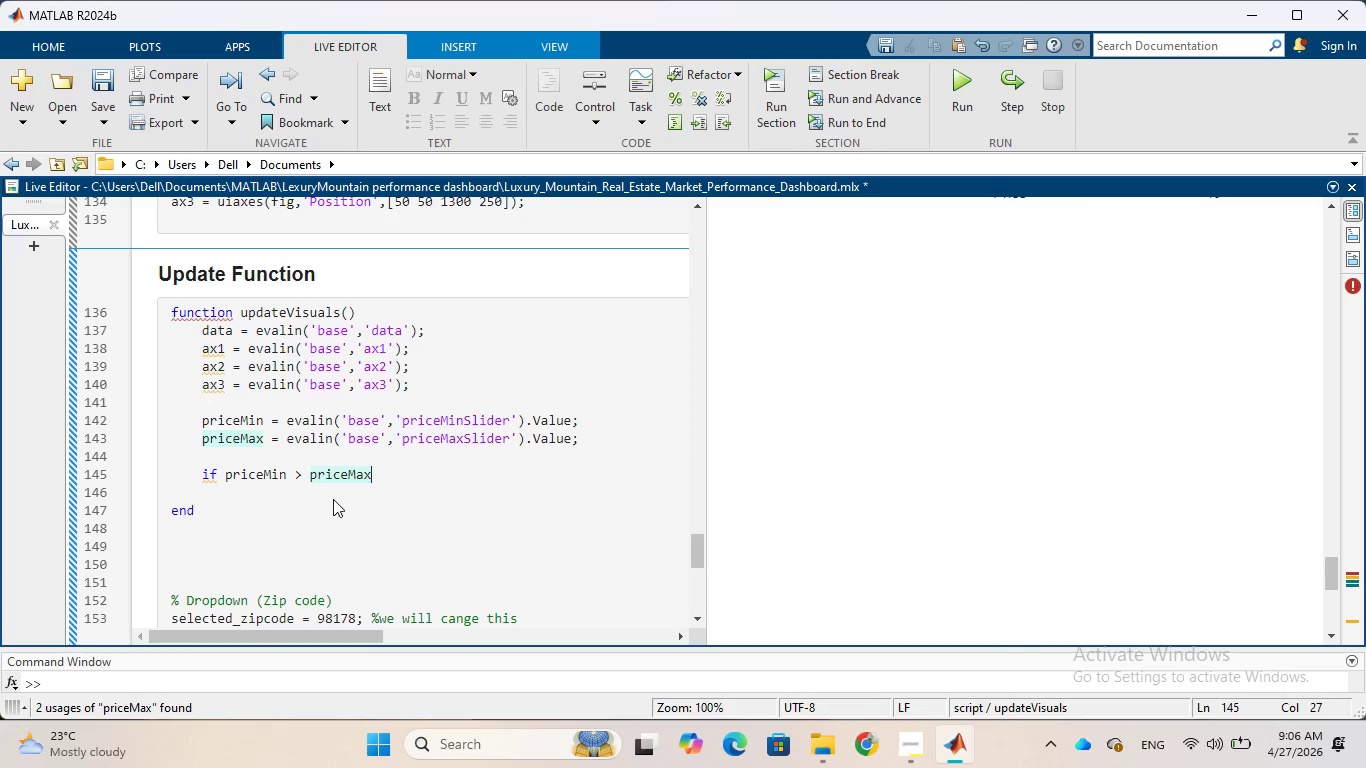 
wait(6.62)
 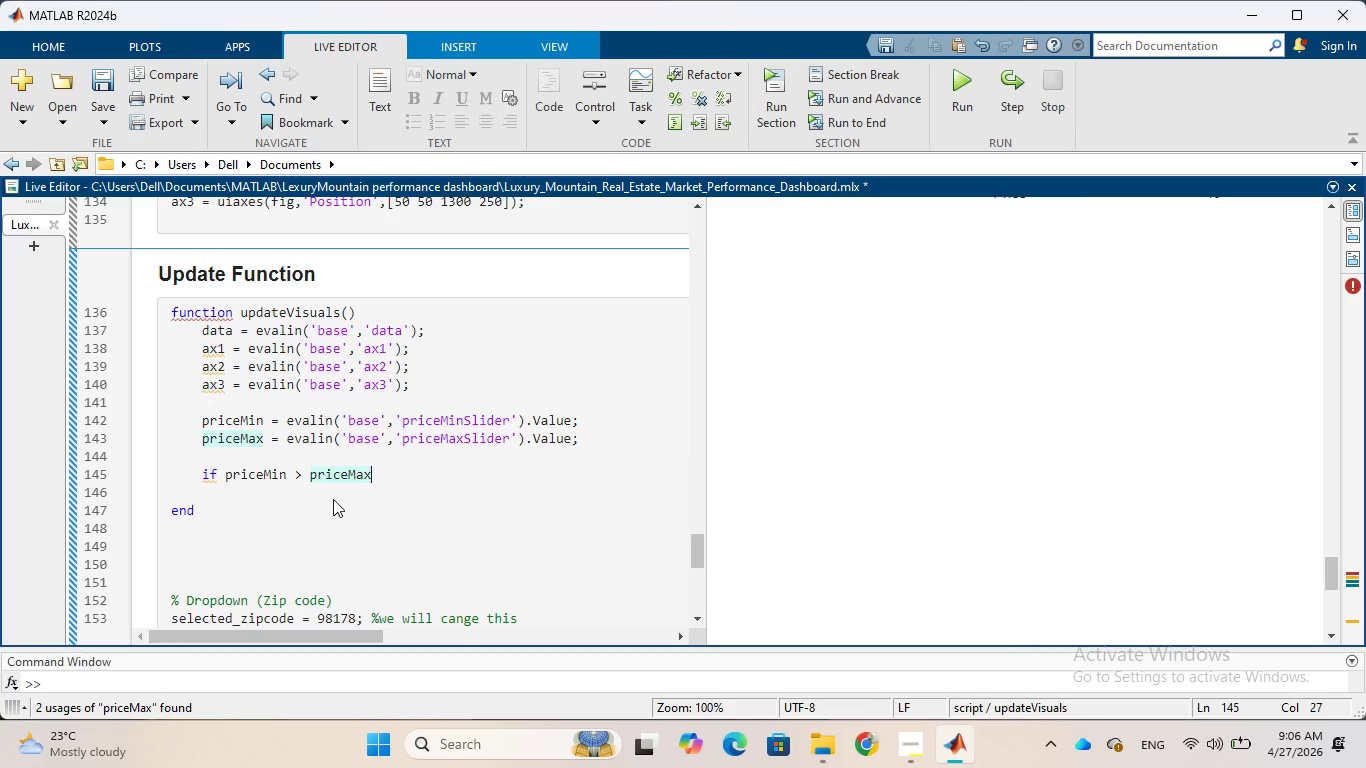 
key(Enter)
 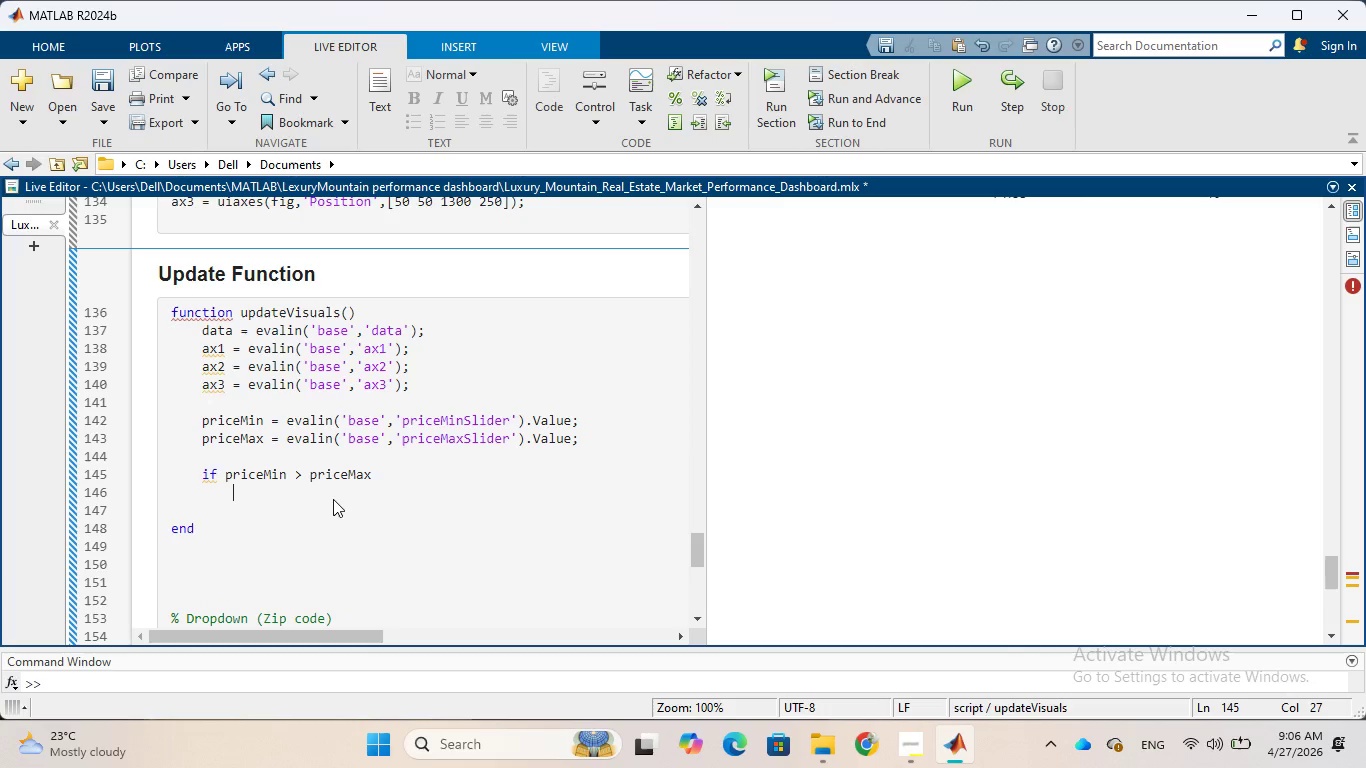 
type(temp = )
 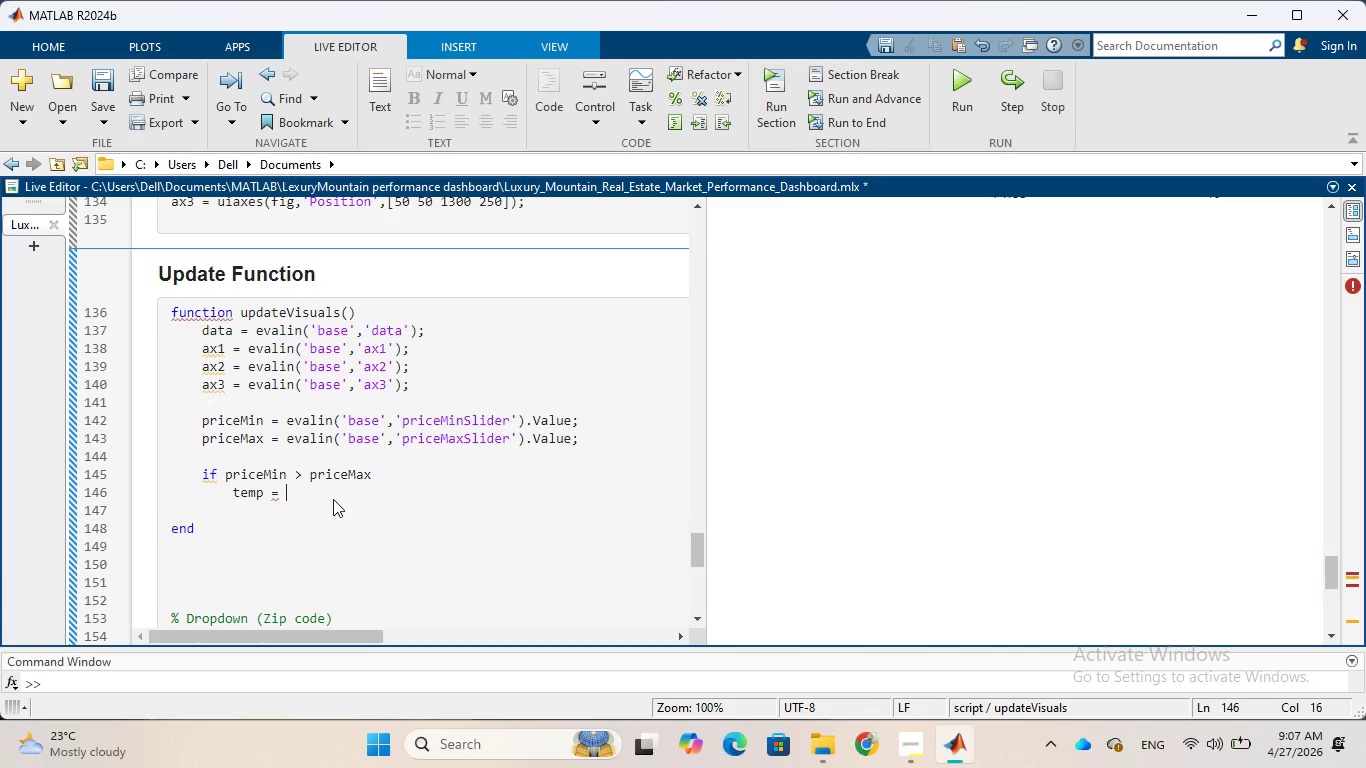 
type(priceMin)
 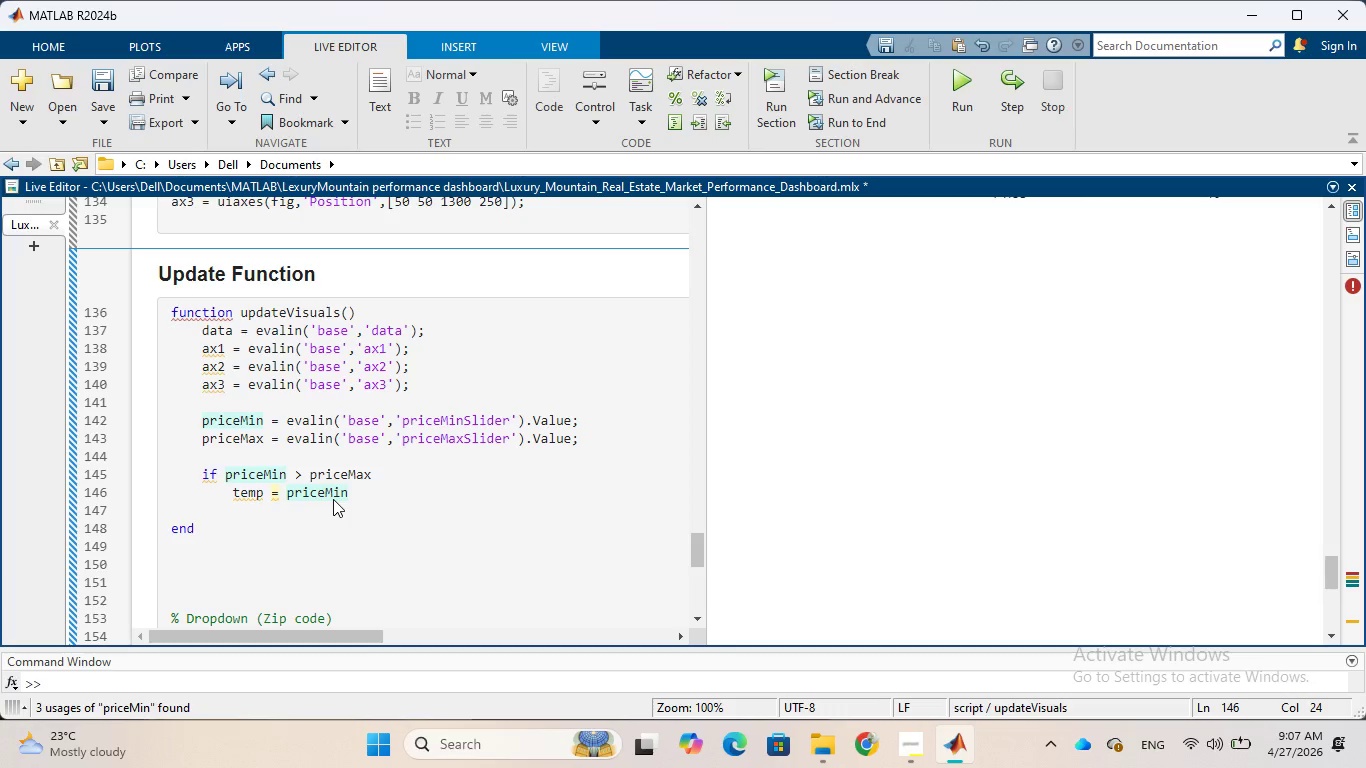 
wait(5.98)
 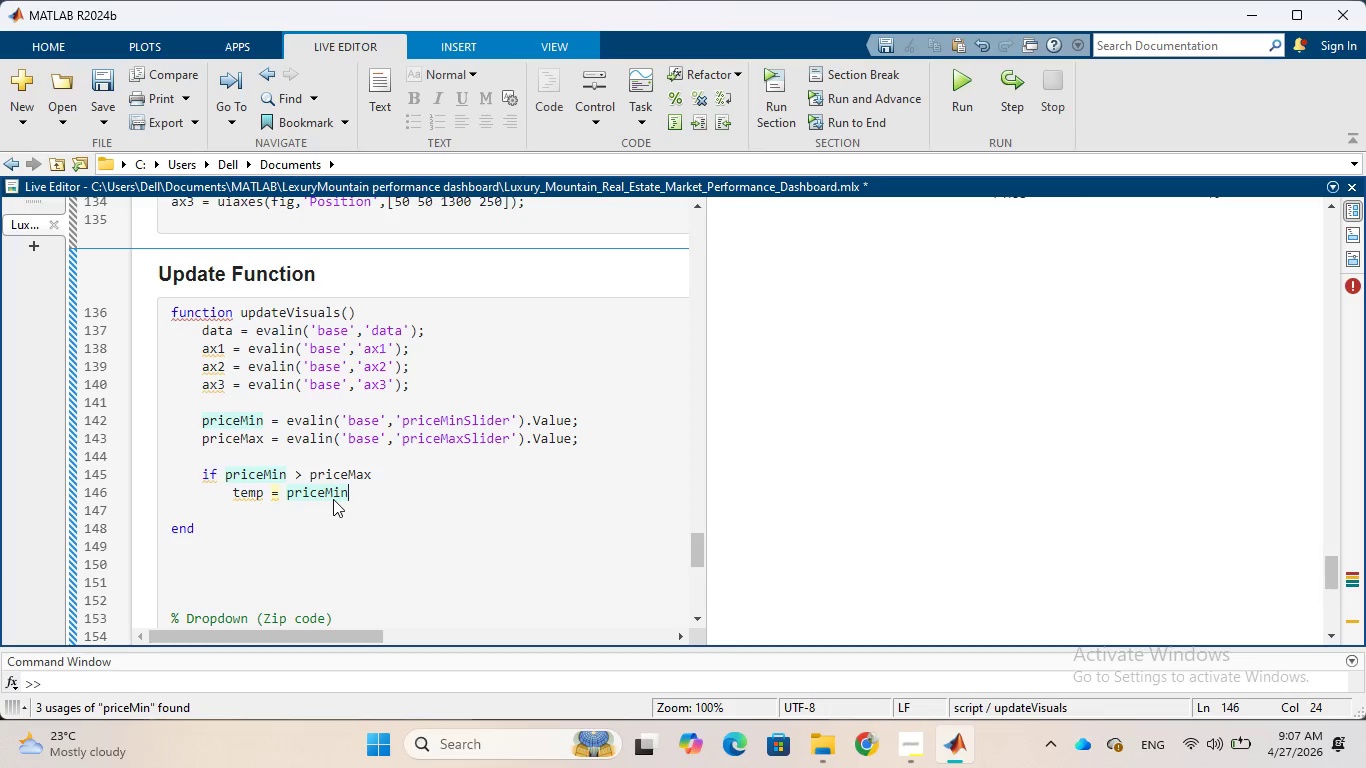 
key(Semicolon)
 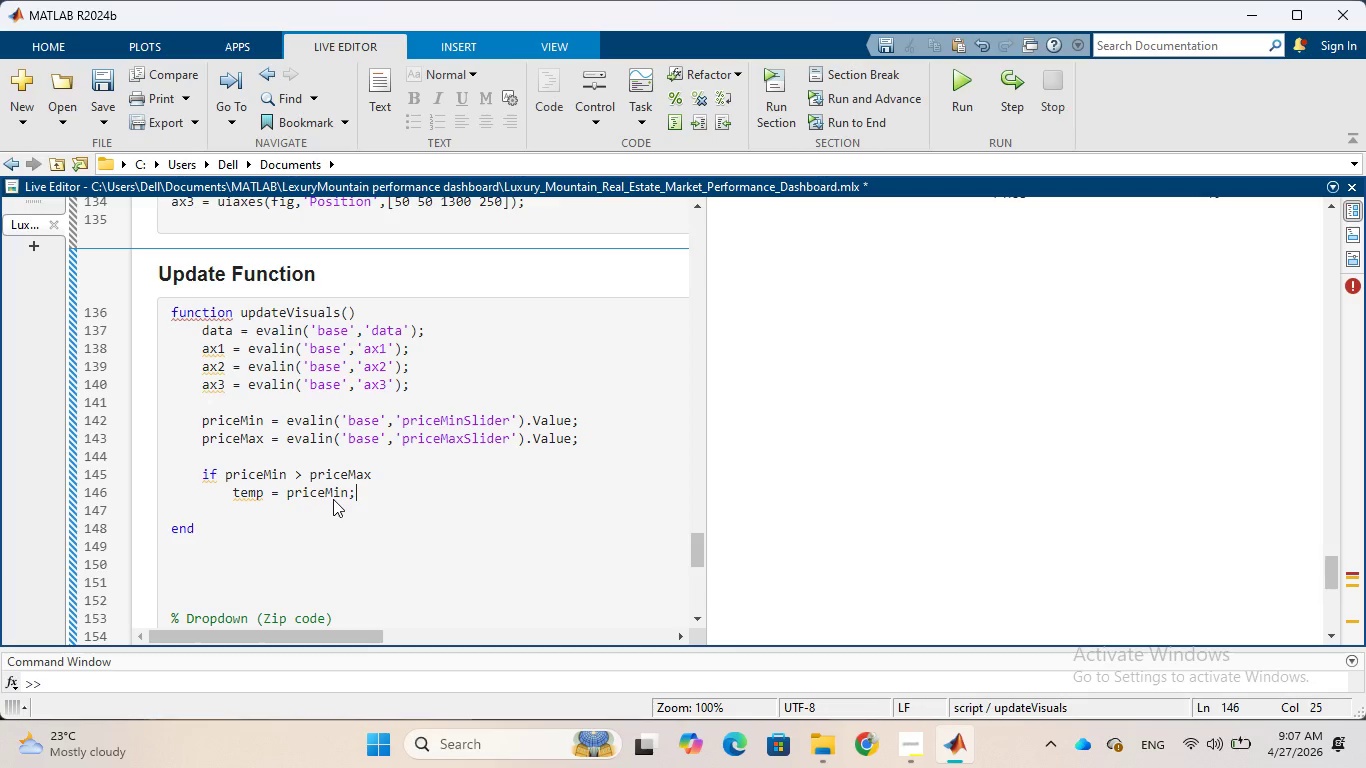 
wait(5.02)
 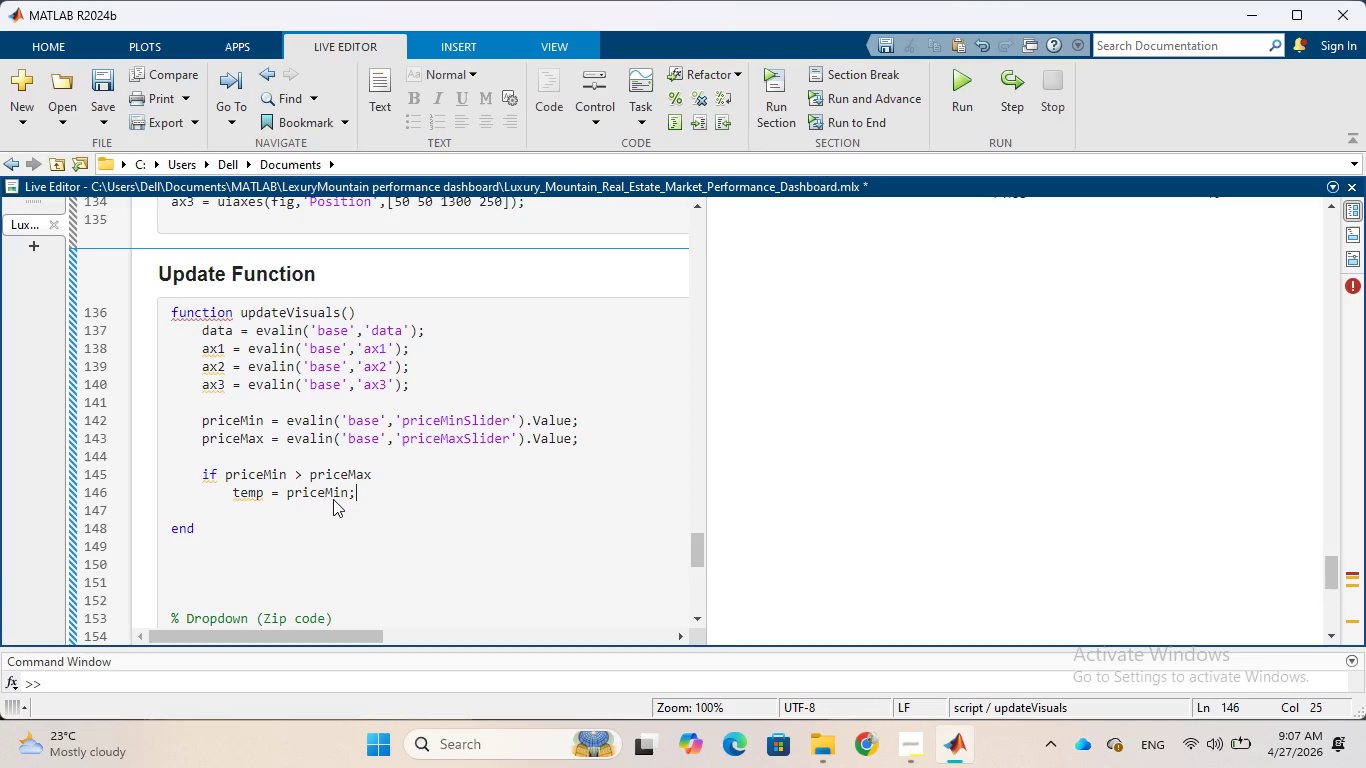 
type( price)
 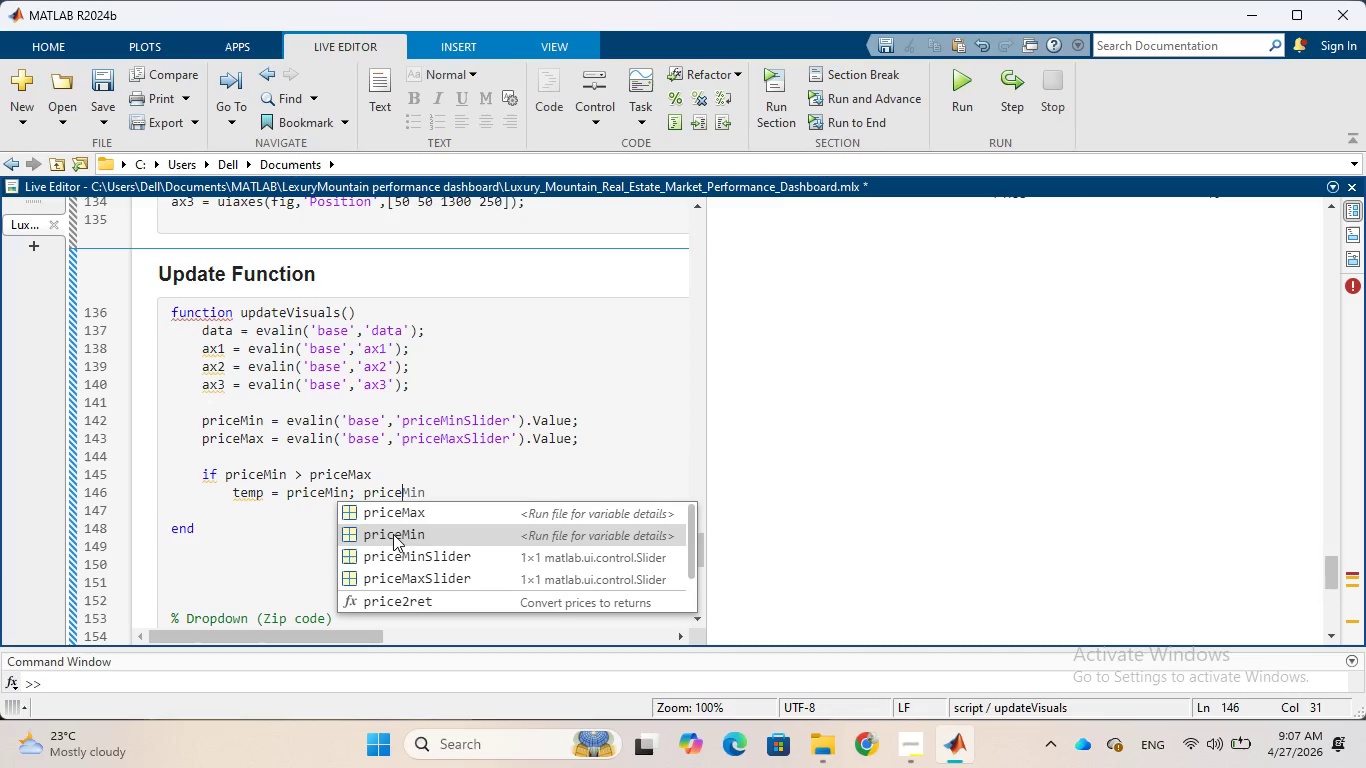 
left_click([400, 536])
 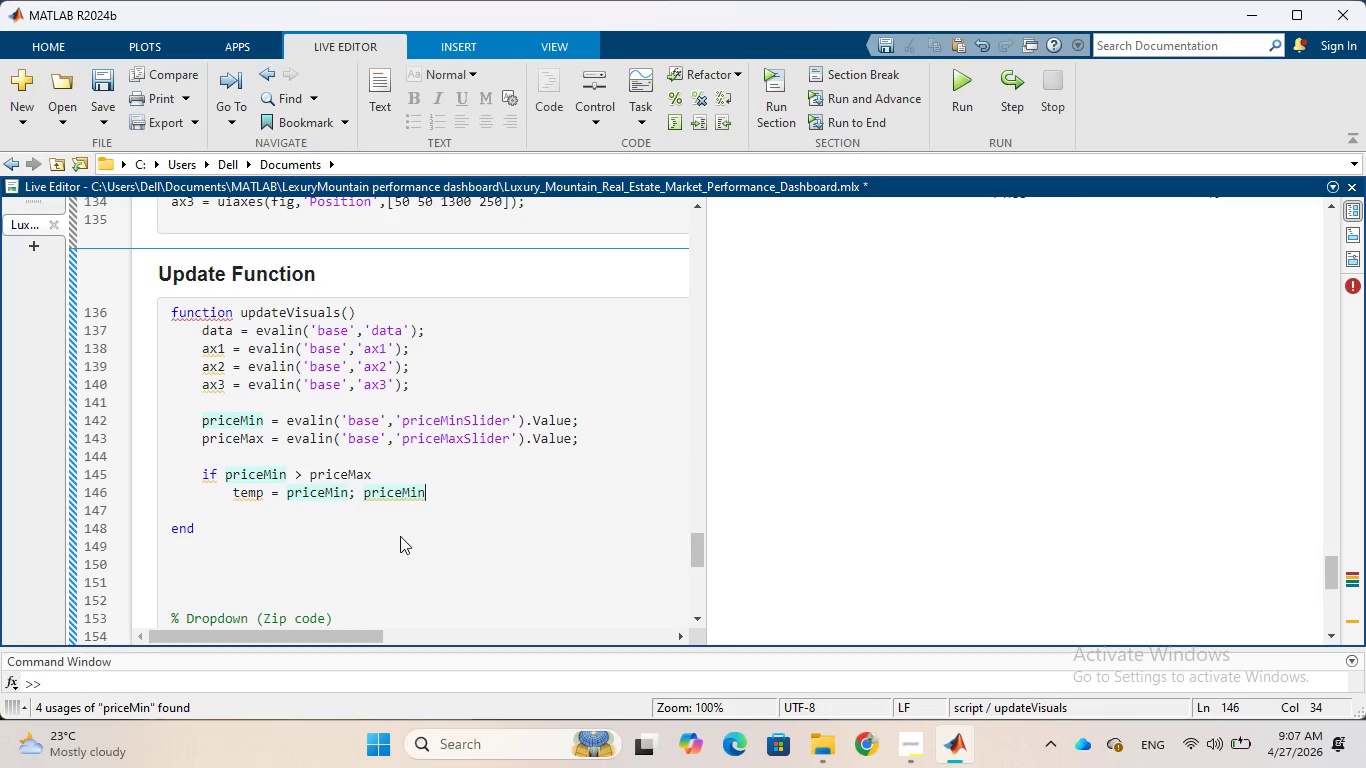 
type( = price)
key(Tab)
 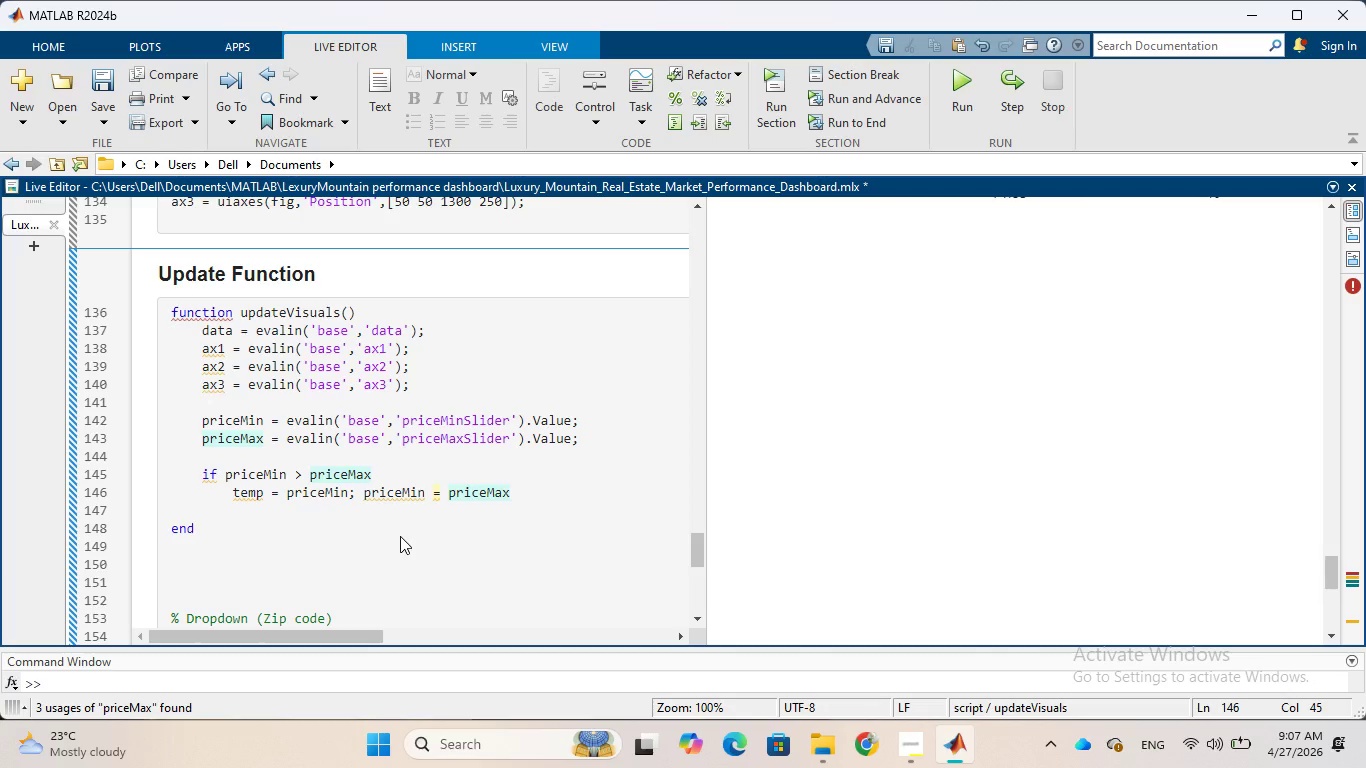 
wait(7.5)
 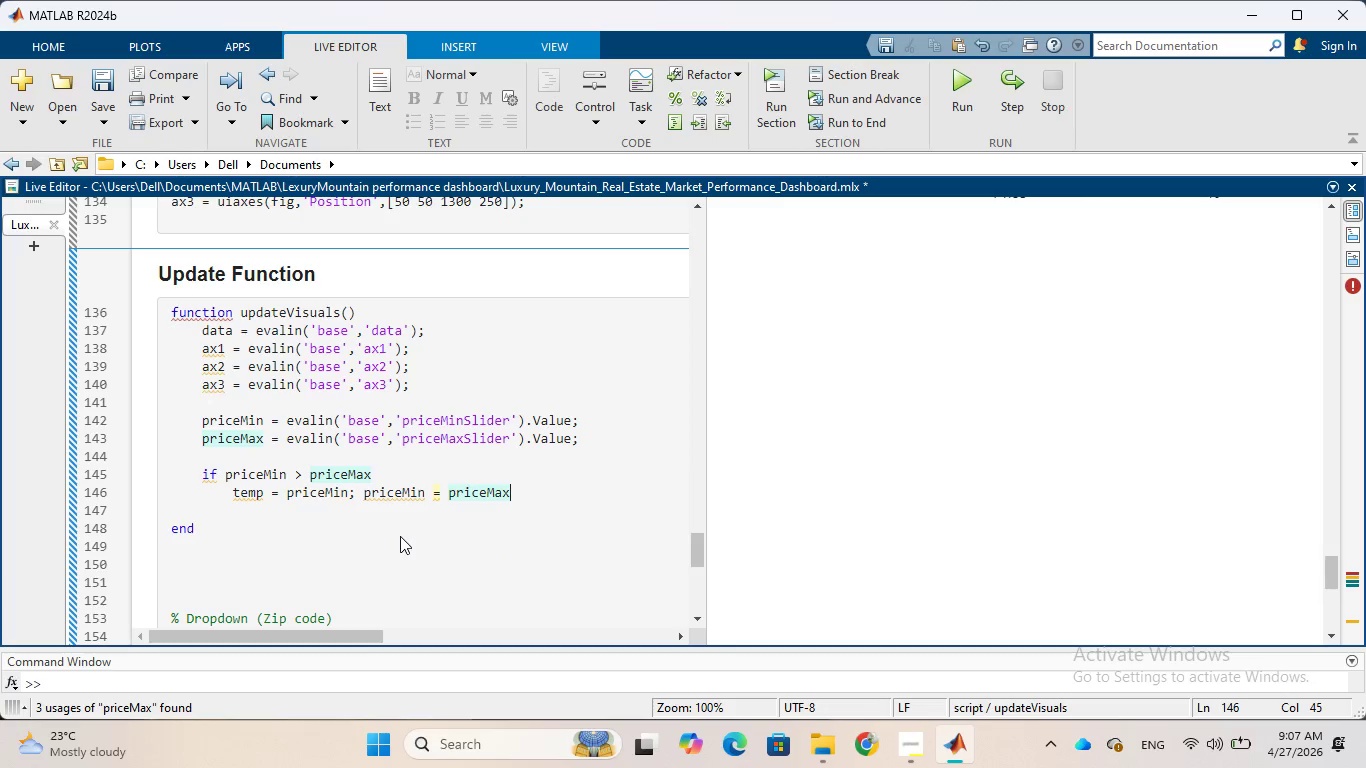 
key(Semicolon)
 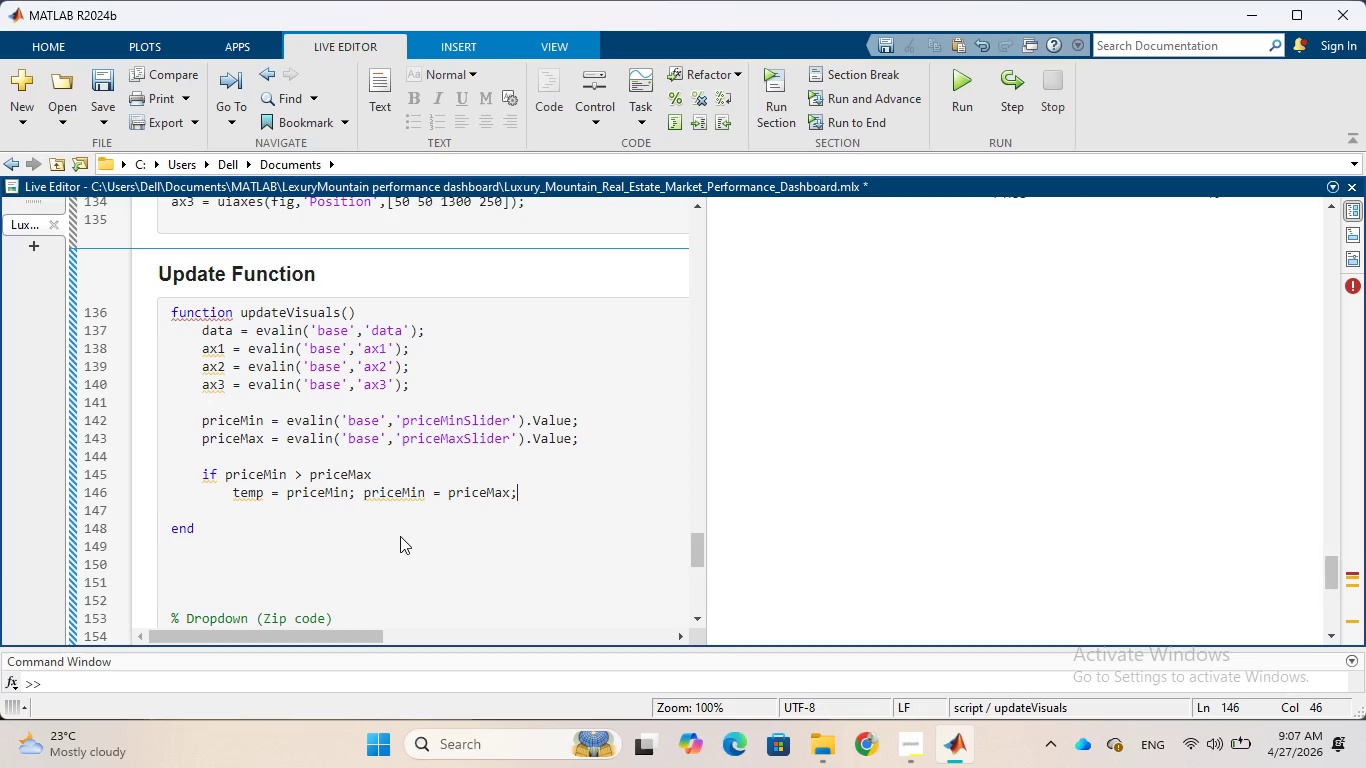 
type( price)
 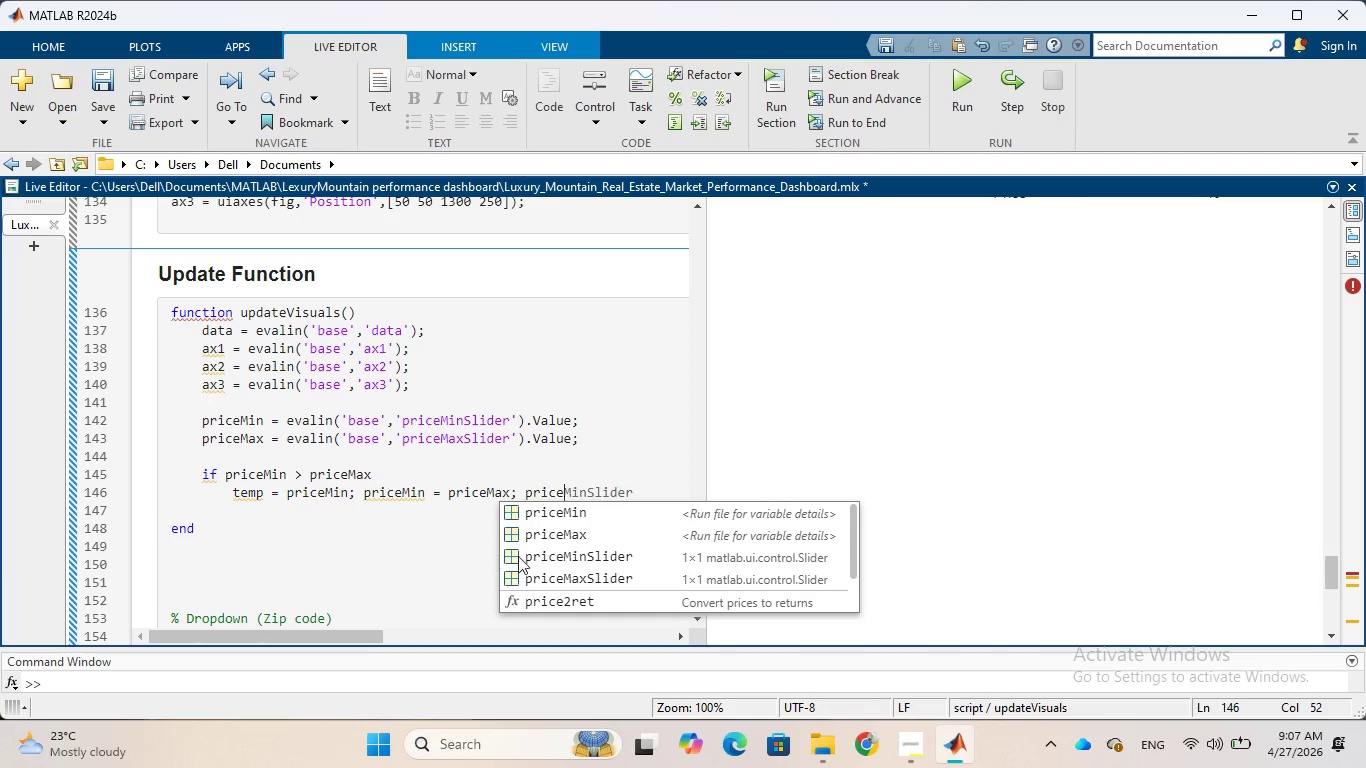 
left_click([549, 537])
 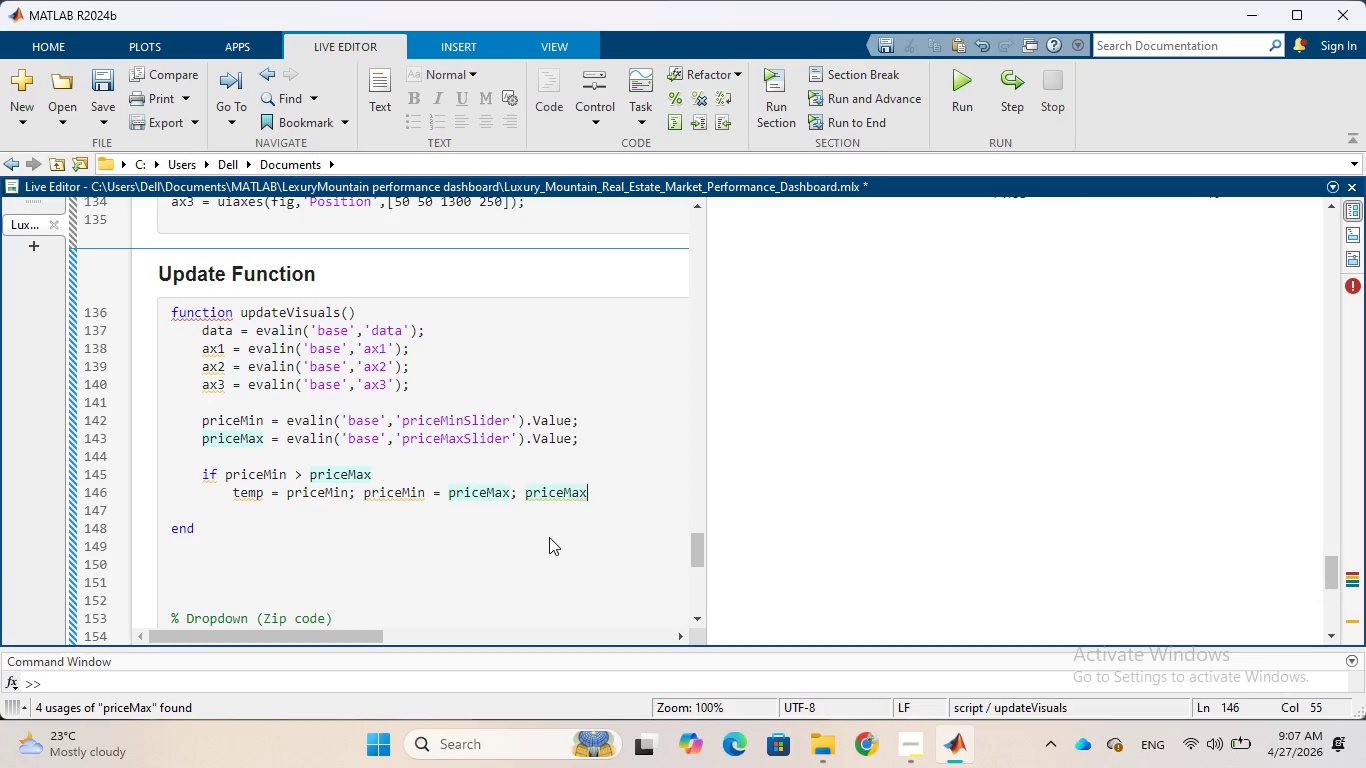 
type( = temp;)
 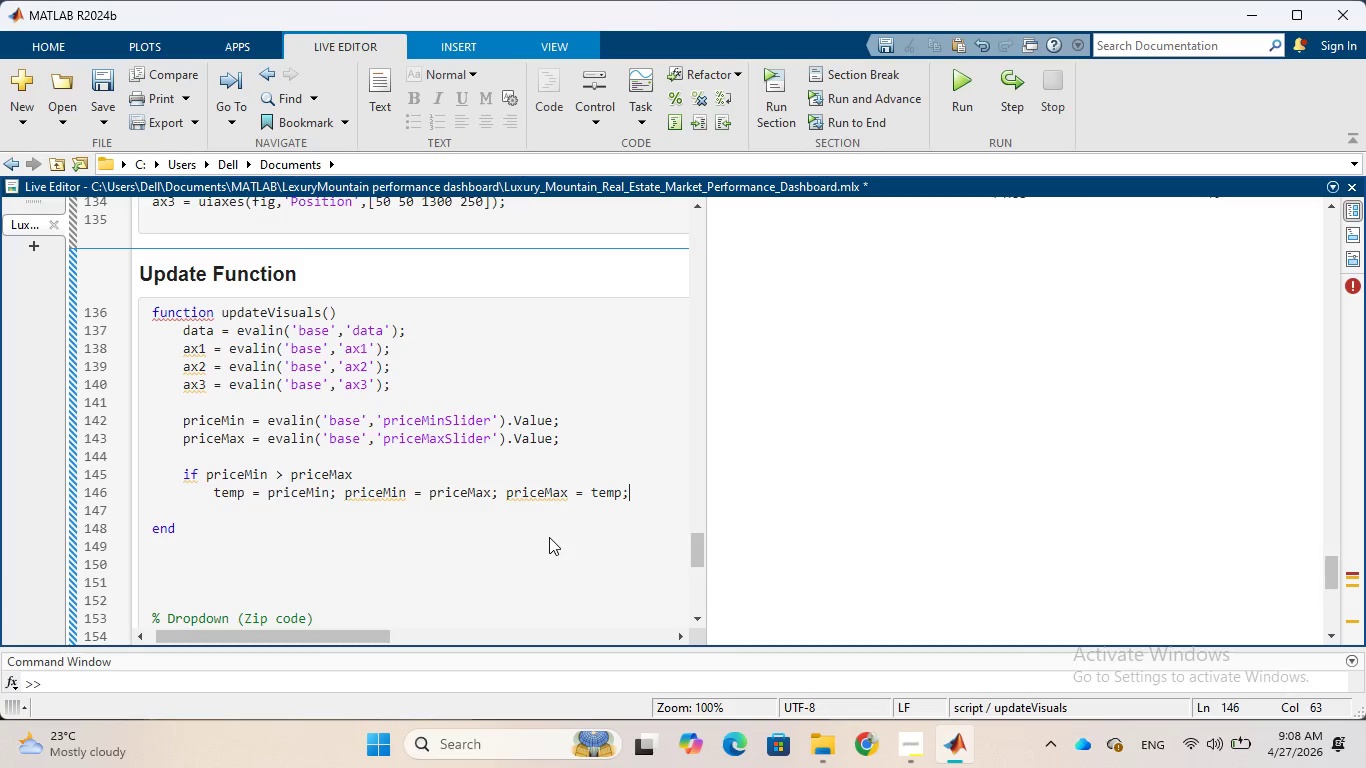 
wait(15.09)
 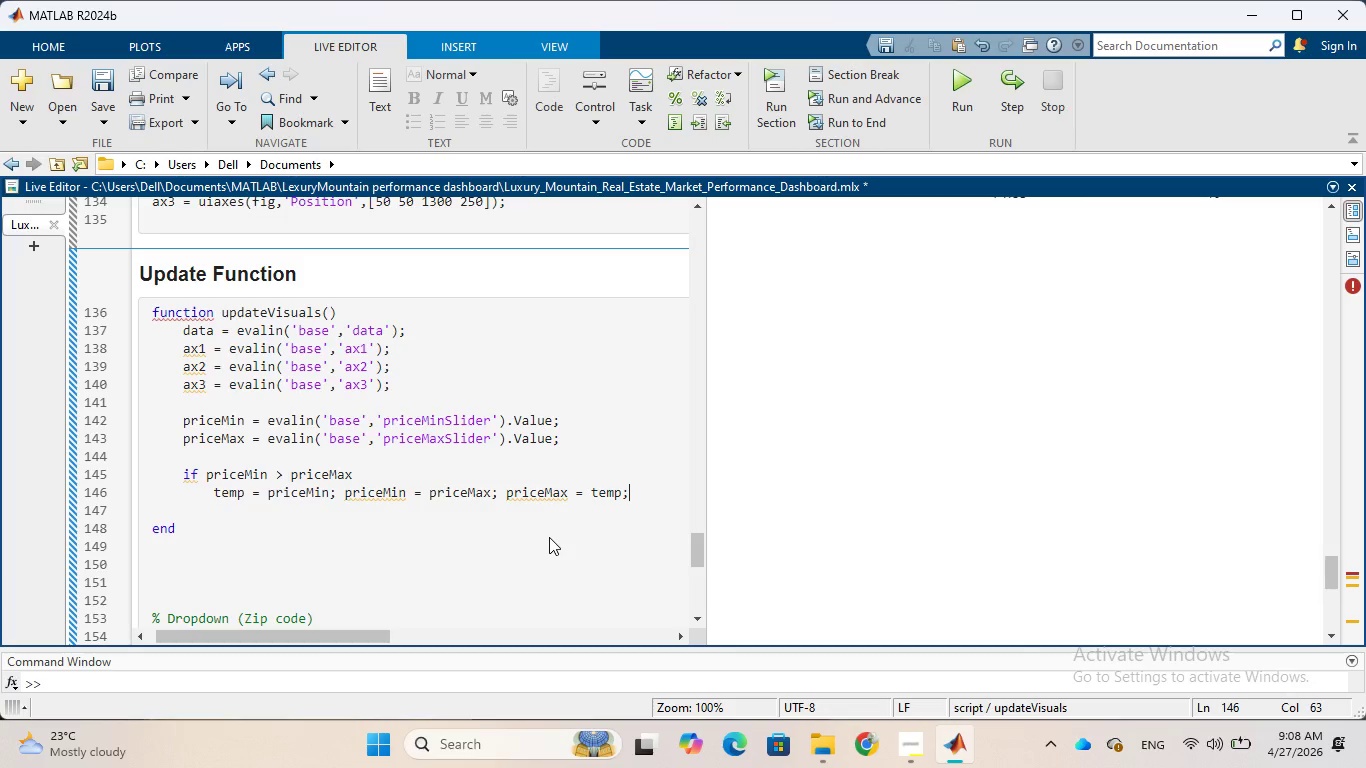 
key(Enter)
 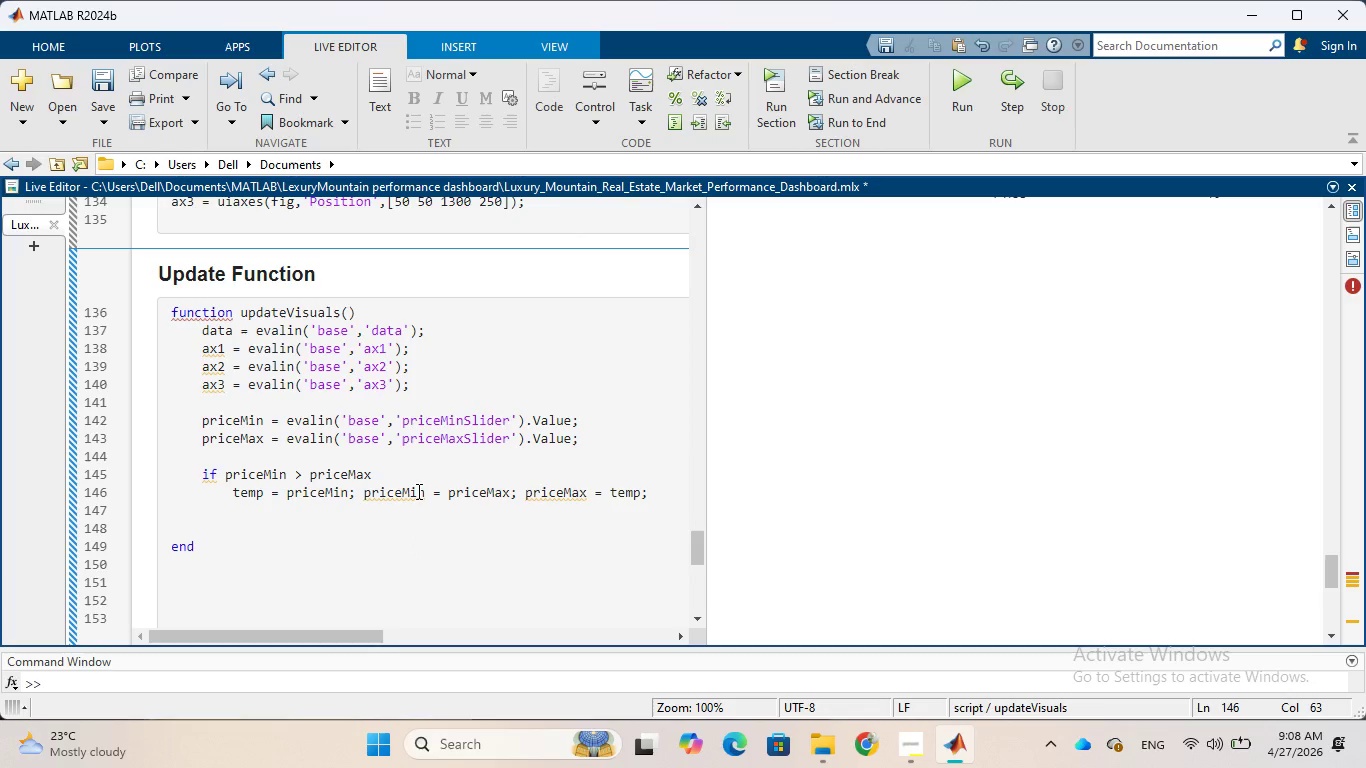 
type(end)
 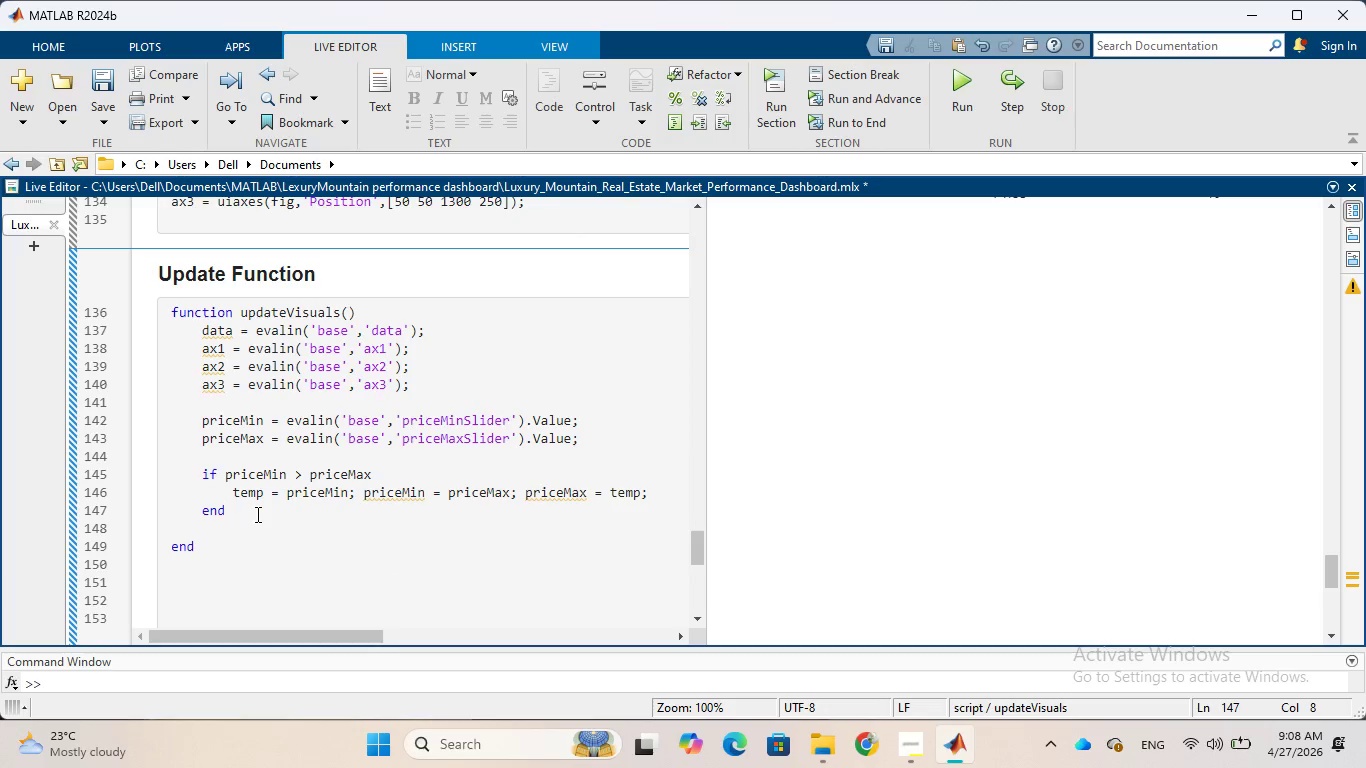 
key(Enter)
 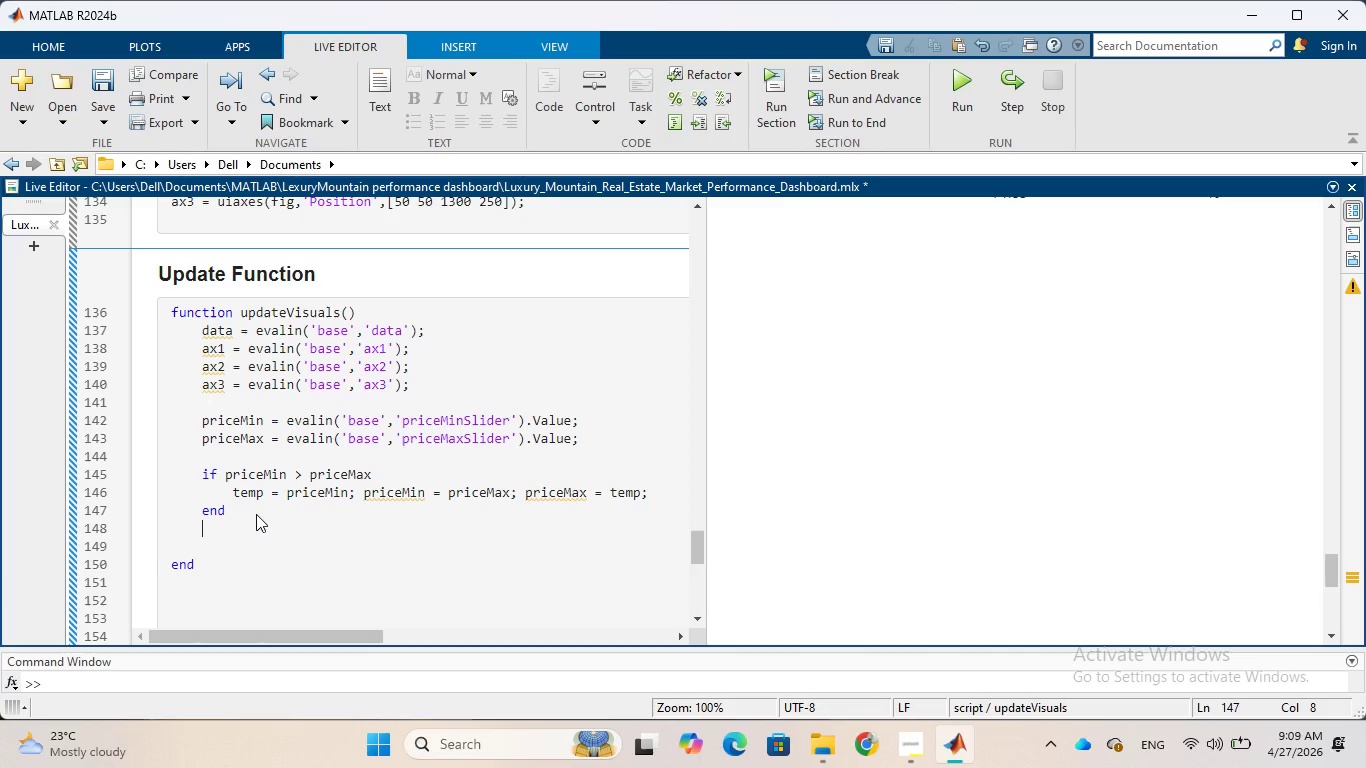 
wait(53.74)
 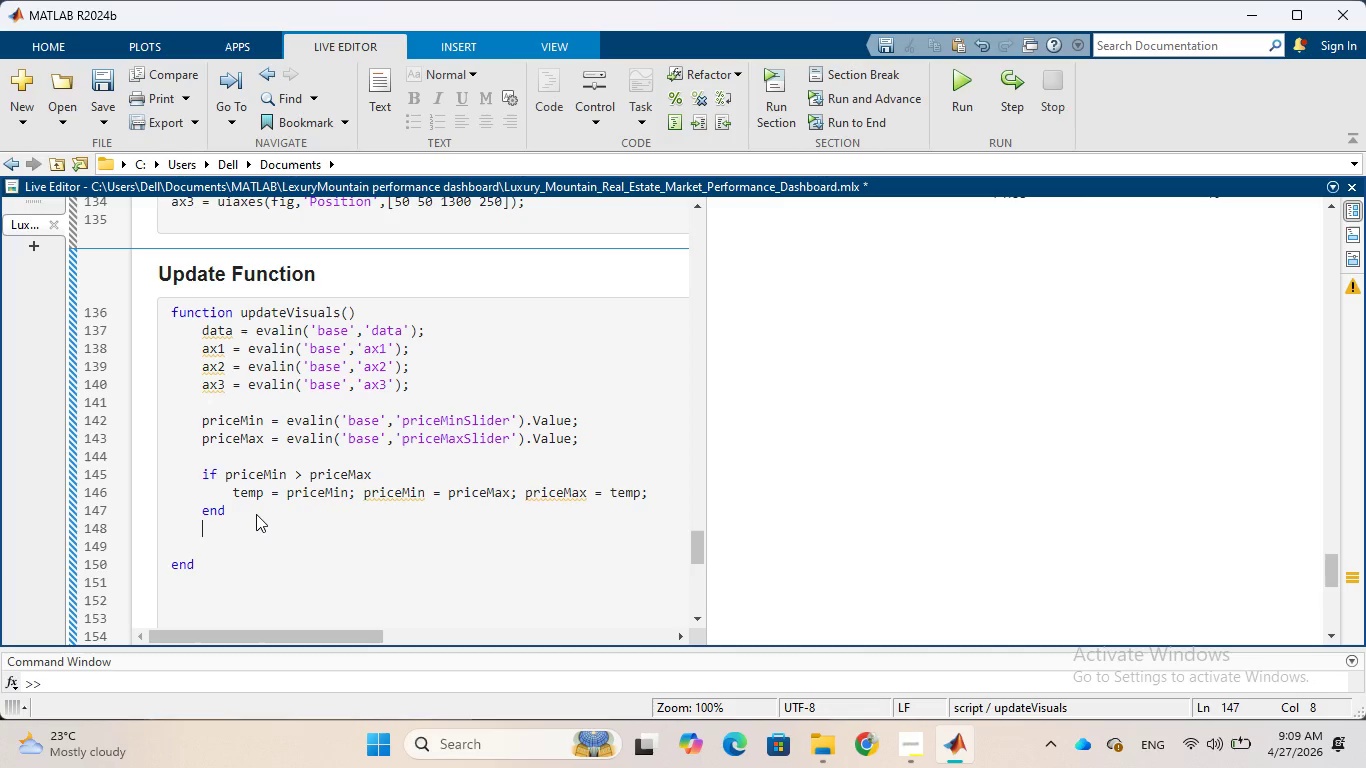 
type(filtered = )
 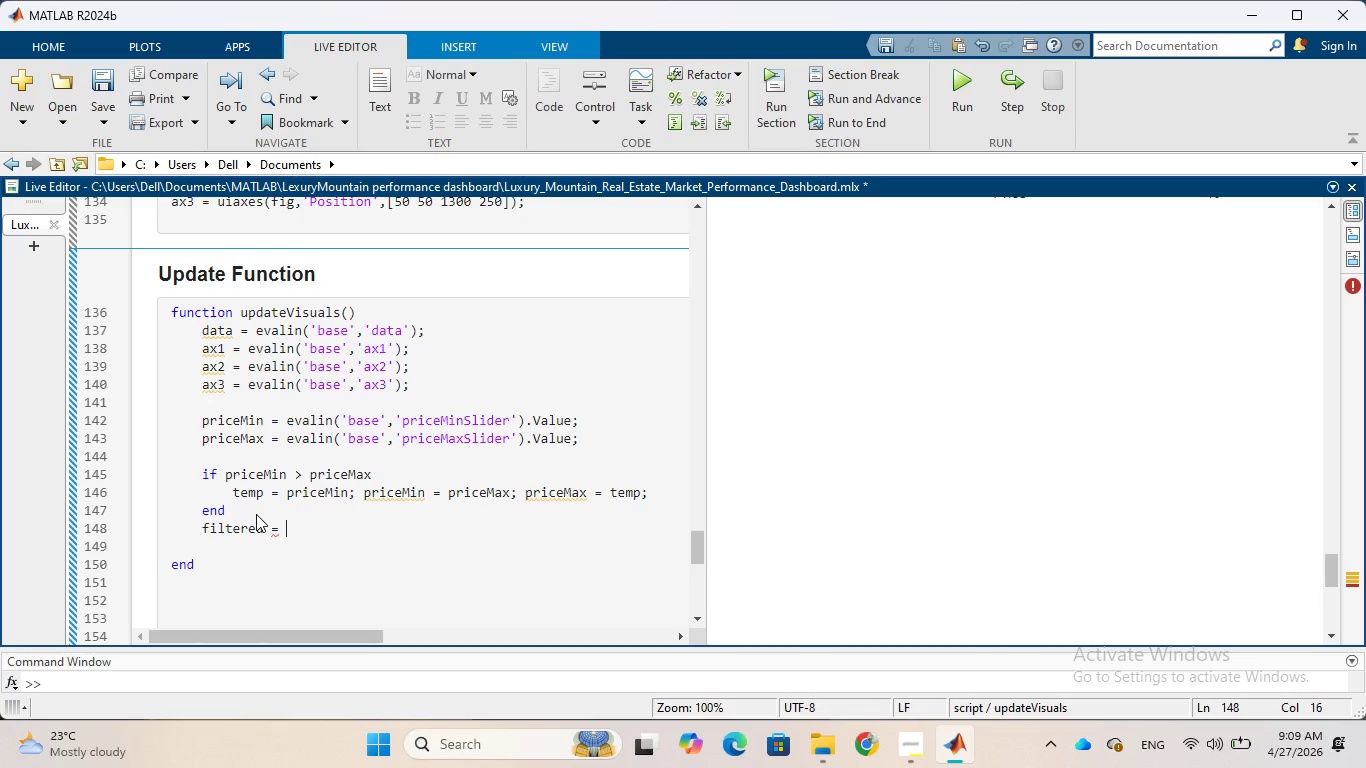 
type(data(data.price)
 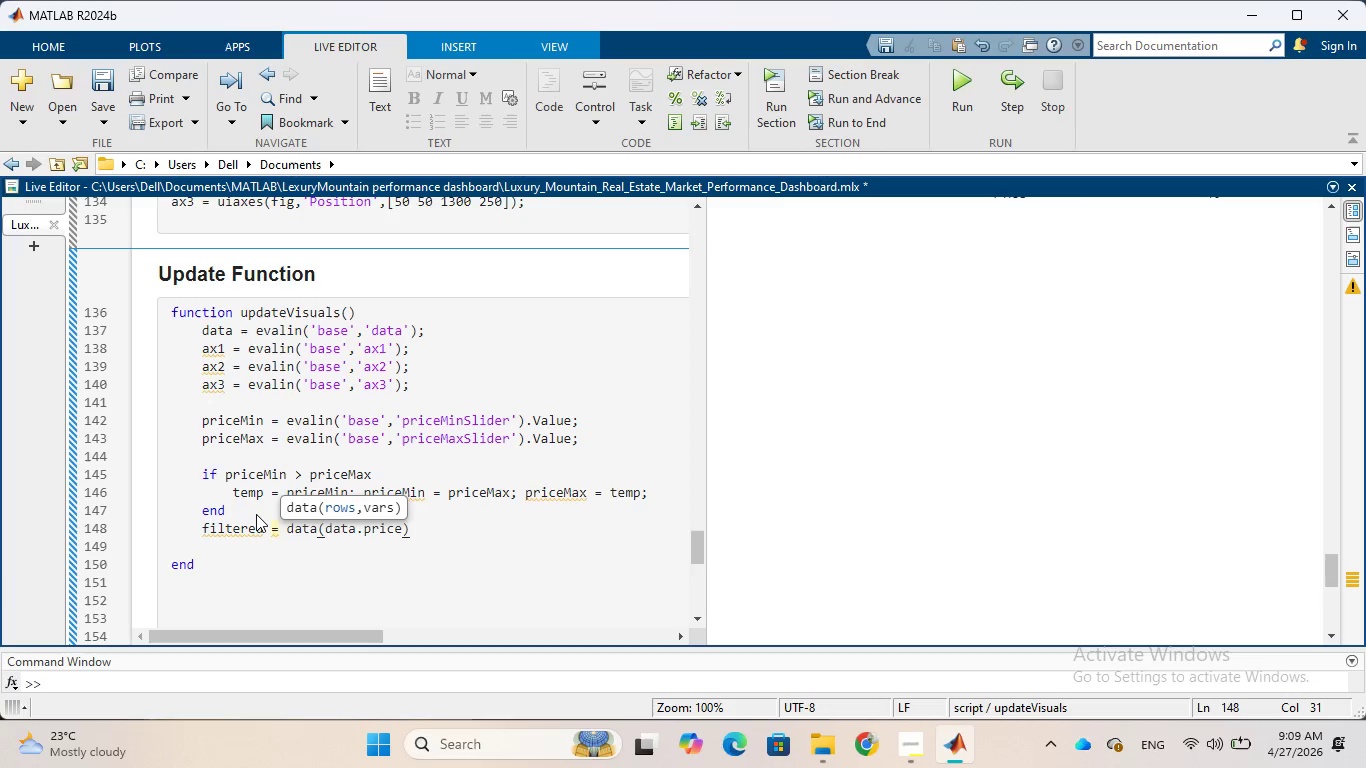 
wait(12.42)
 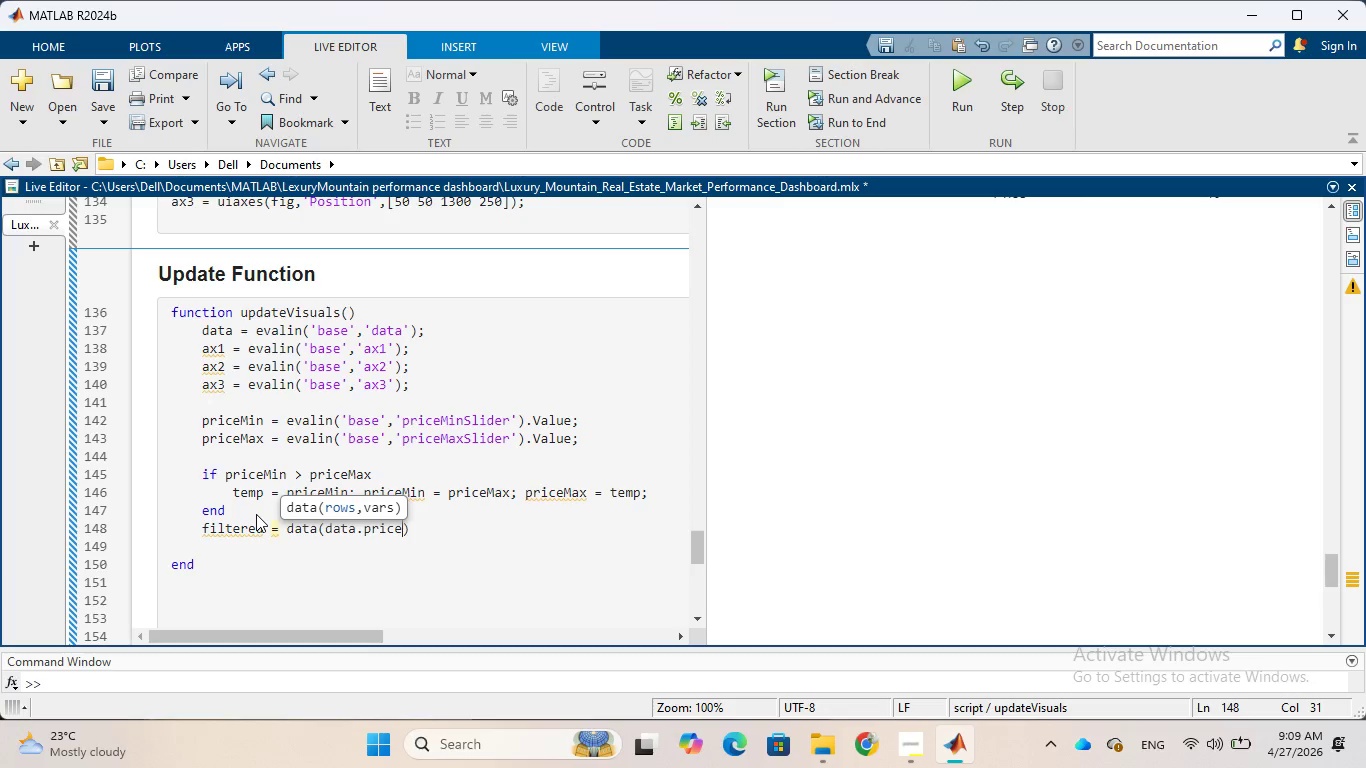 
scroll: coordinate [261, 514], scroll_direction: down, amount: 3.0
 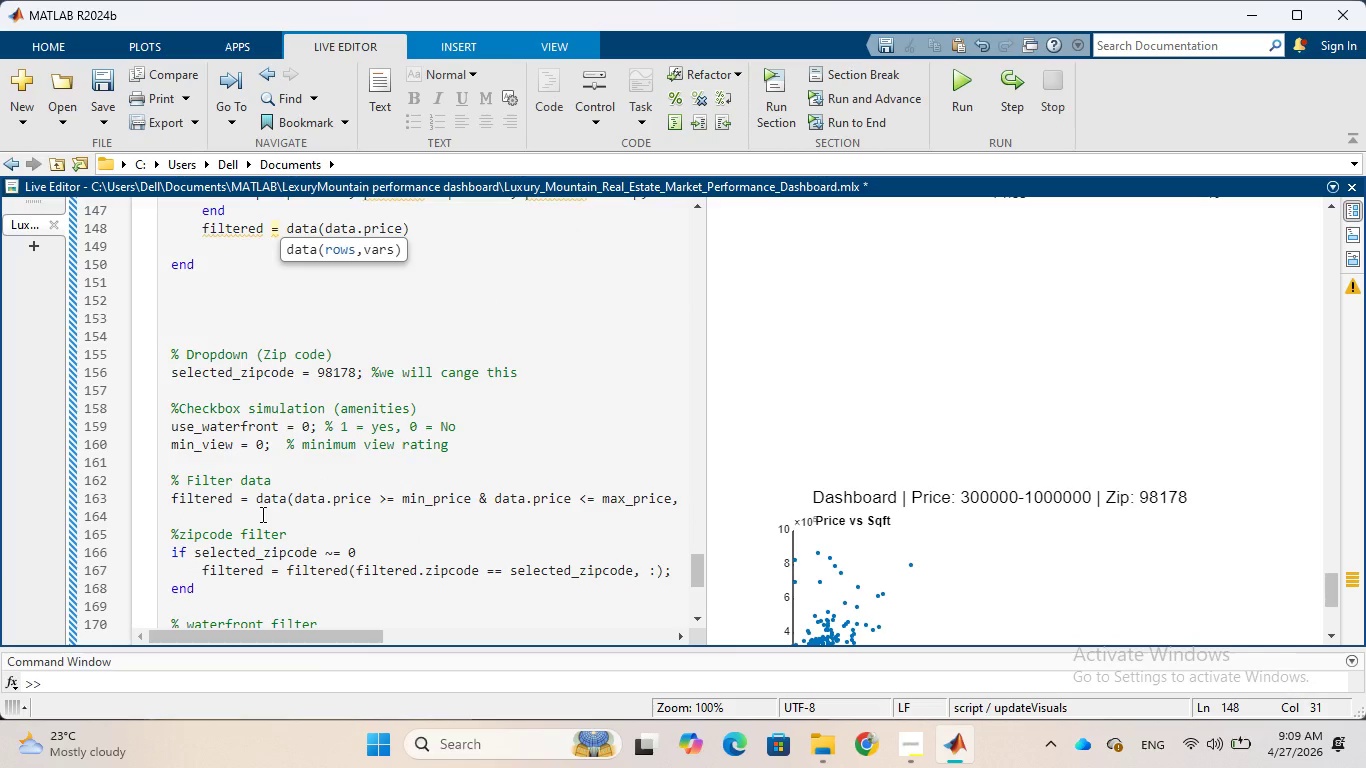 
scroll: coordinate [261, 514], scroll_direction: up, amount: 1.0
 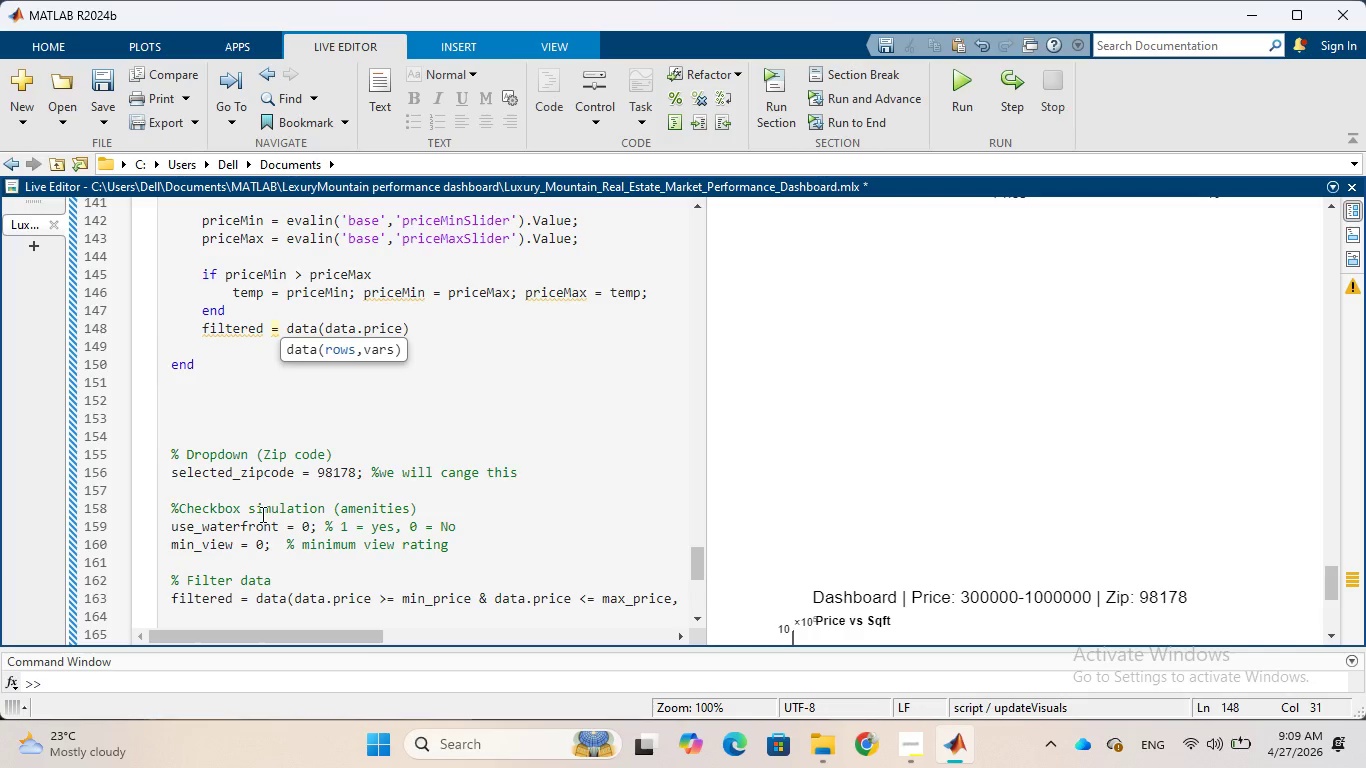 
wait(16.62)
 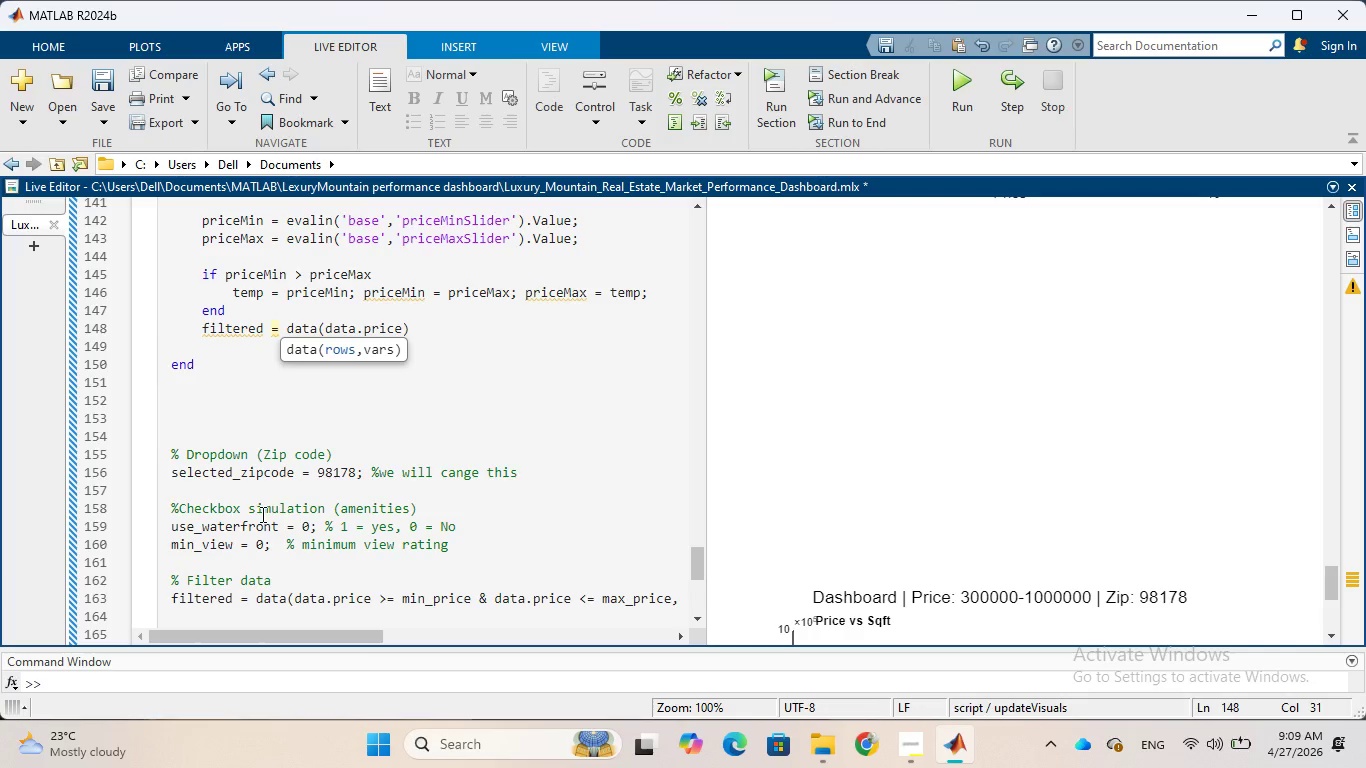 
key(Space)
 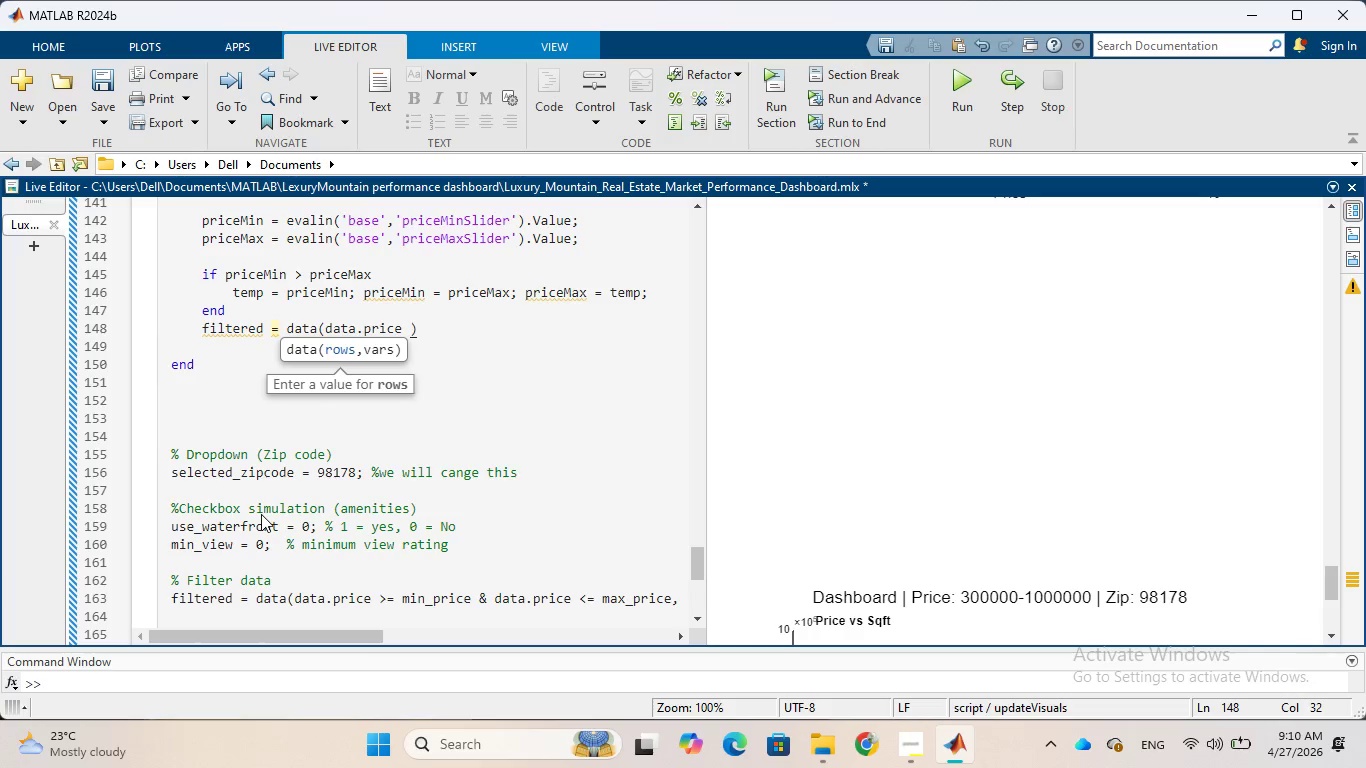 
key(Shift+Period)
 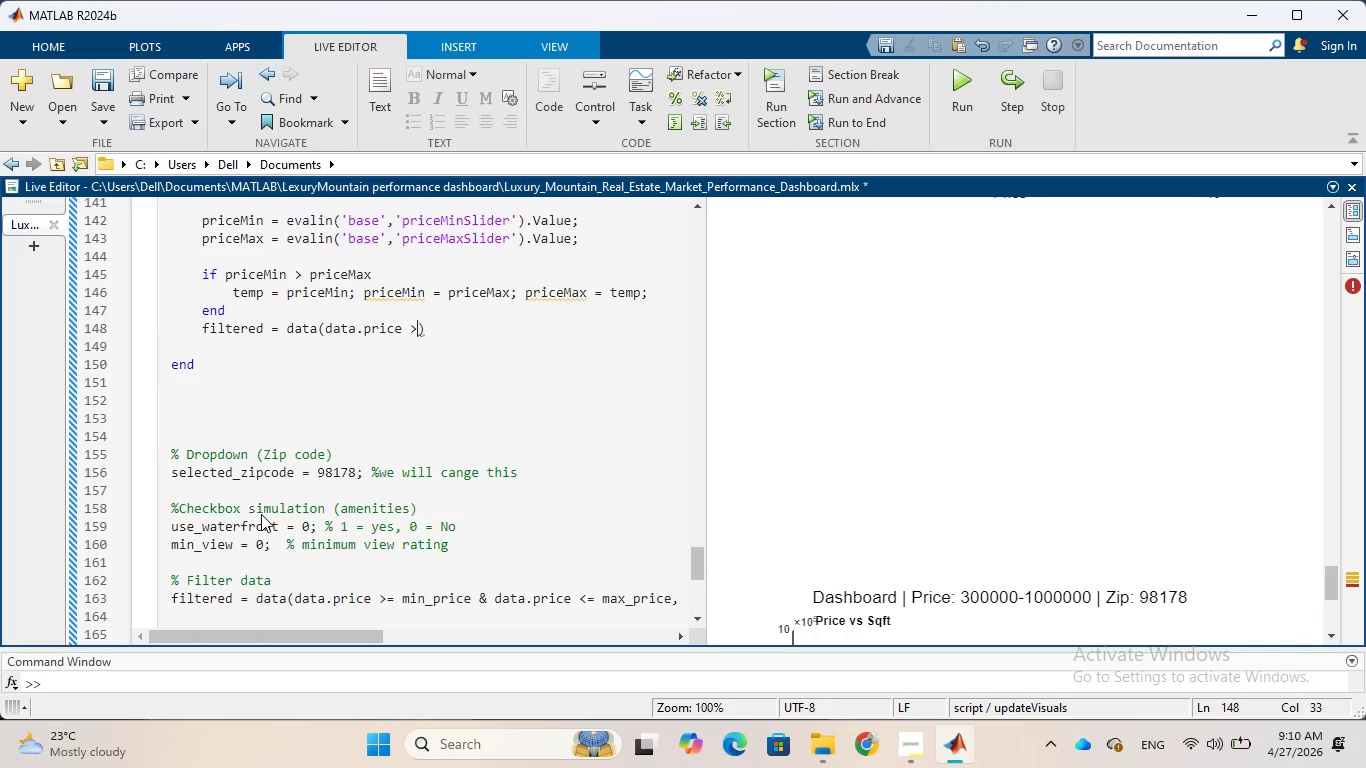 
key(Equal)
 